 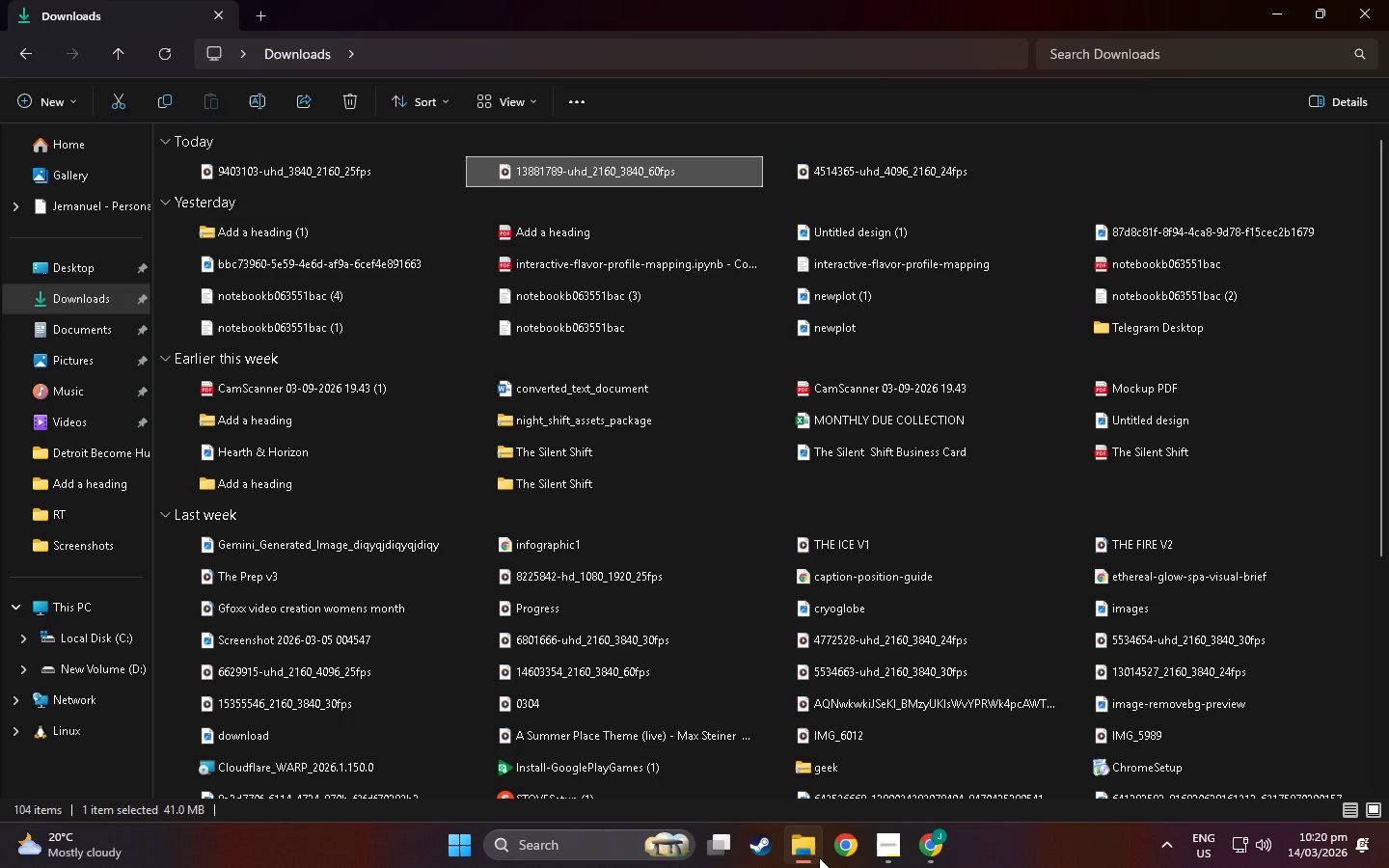 
key(Alt+Tab)
 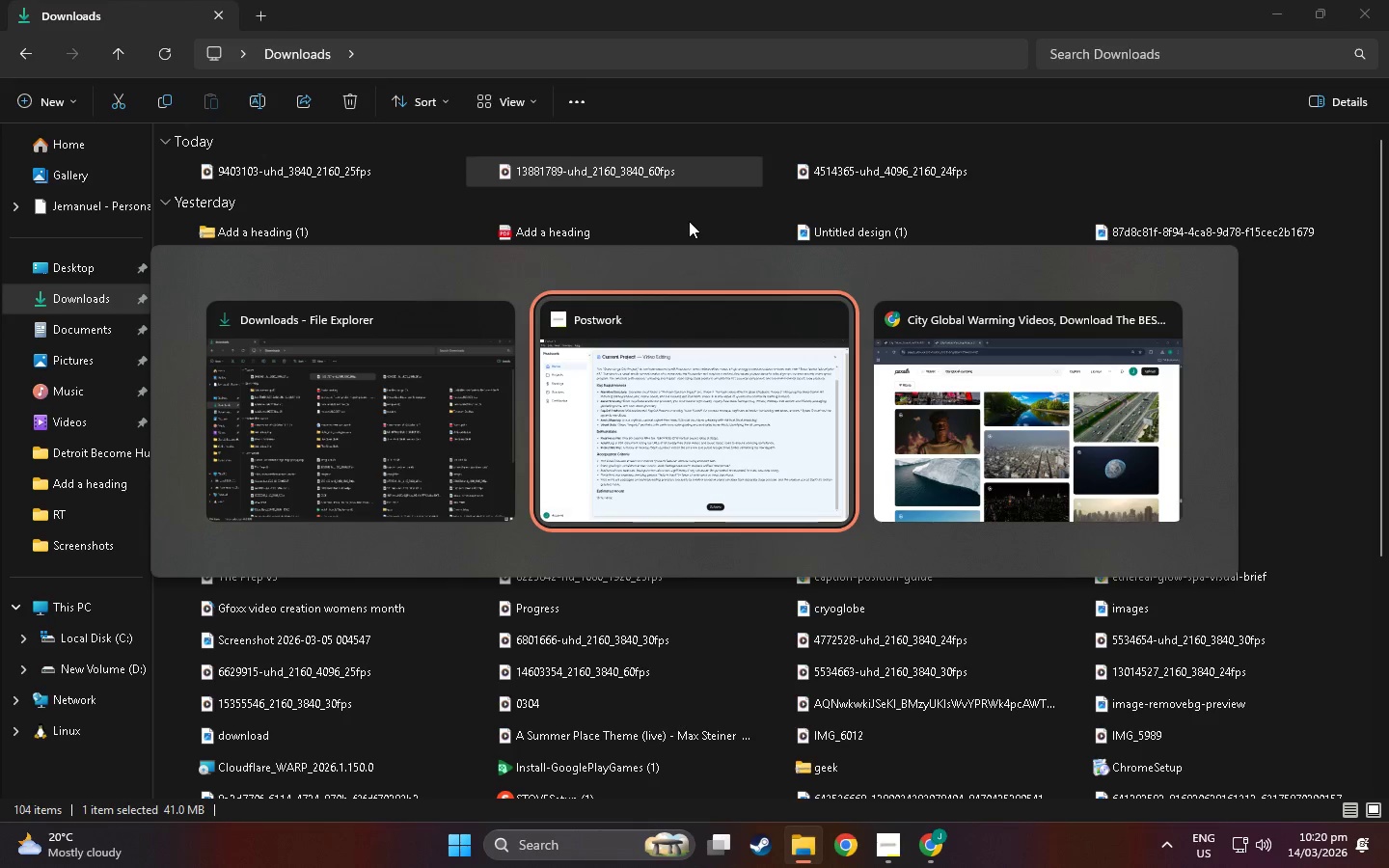 
key(Alt+Tab)
 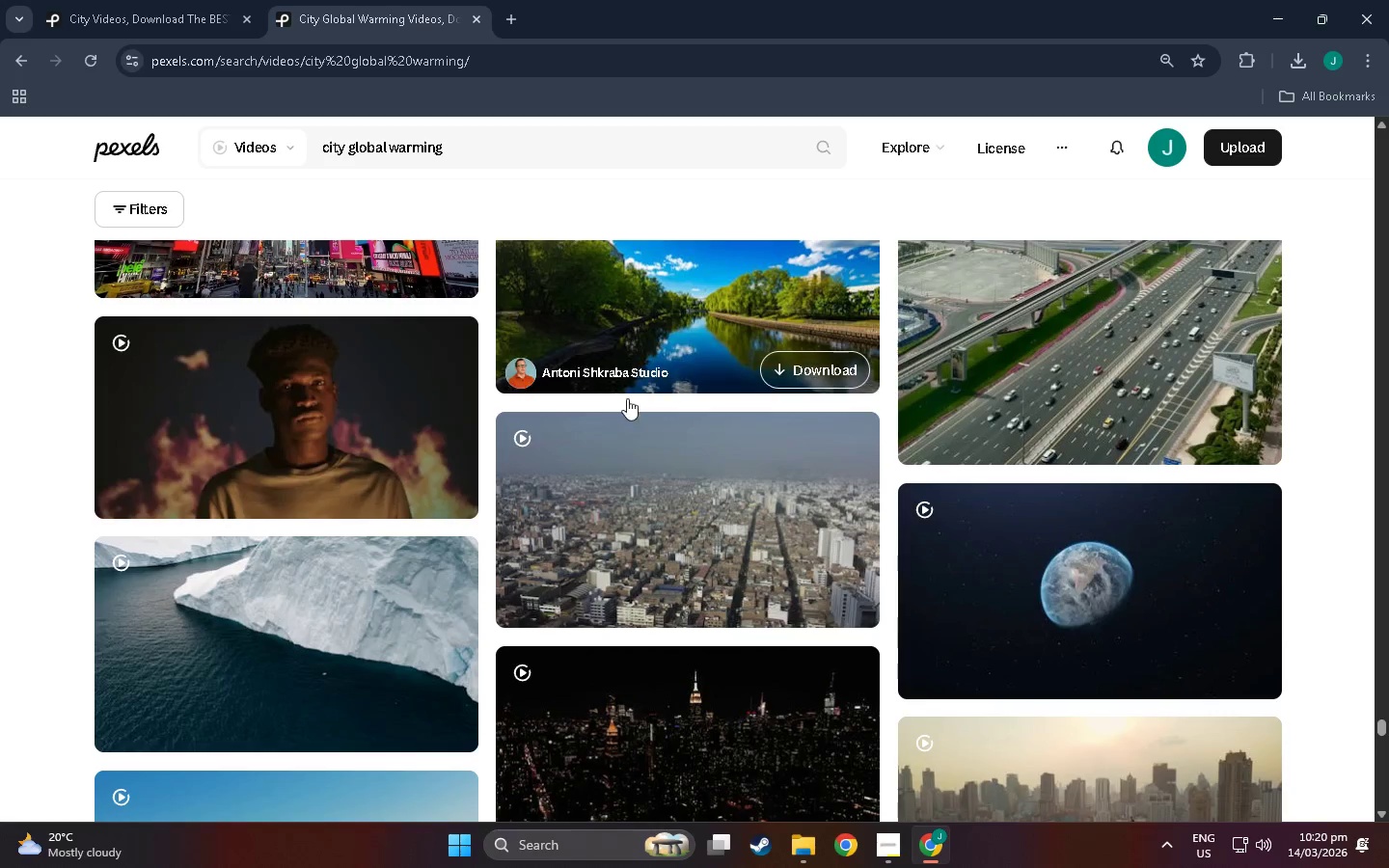 
scroll: coordinate [676, 554], scroll_direction: up, amount: 32.0
 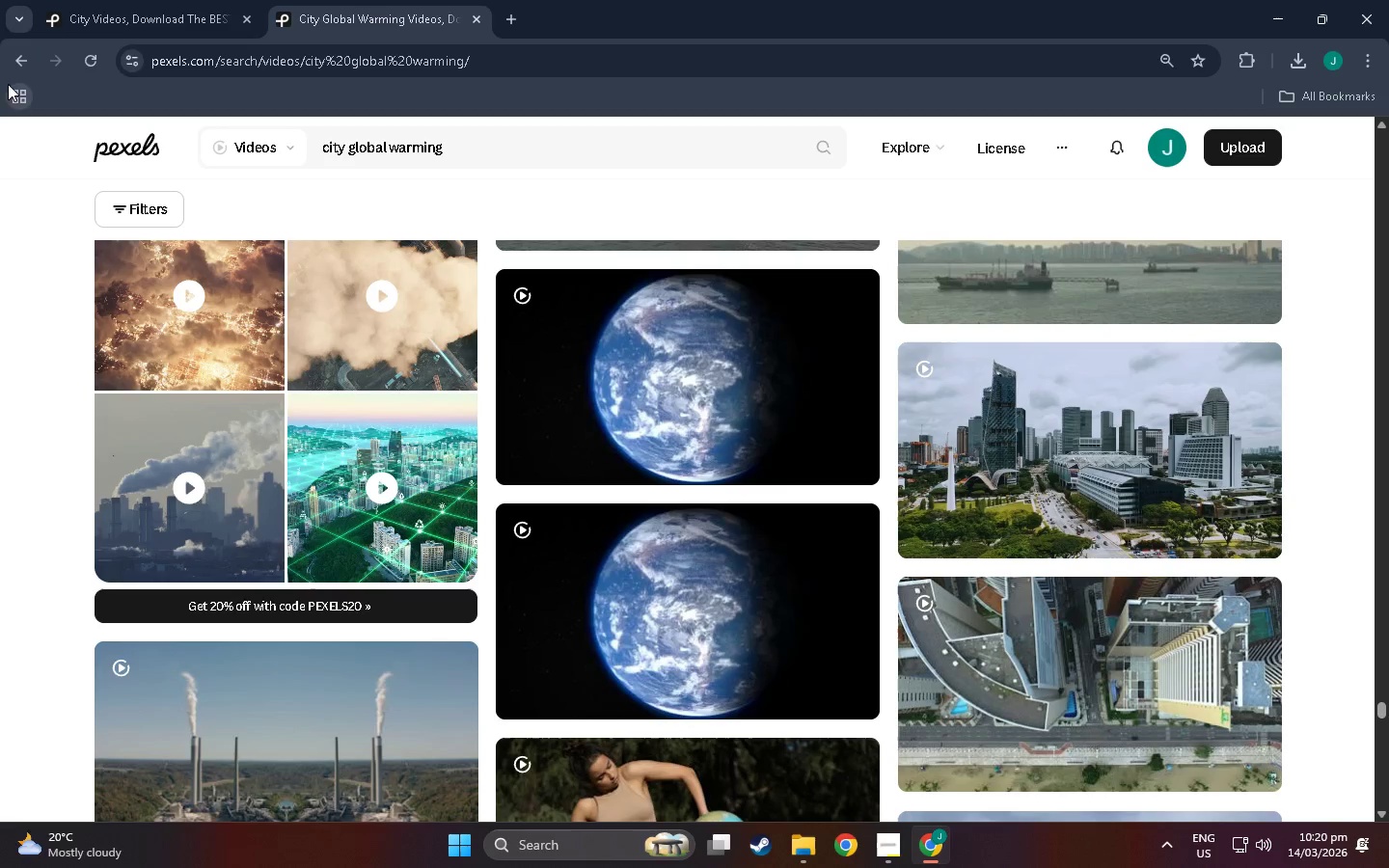 
left_click([18, 61])
 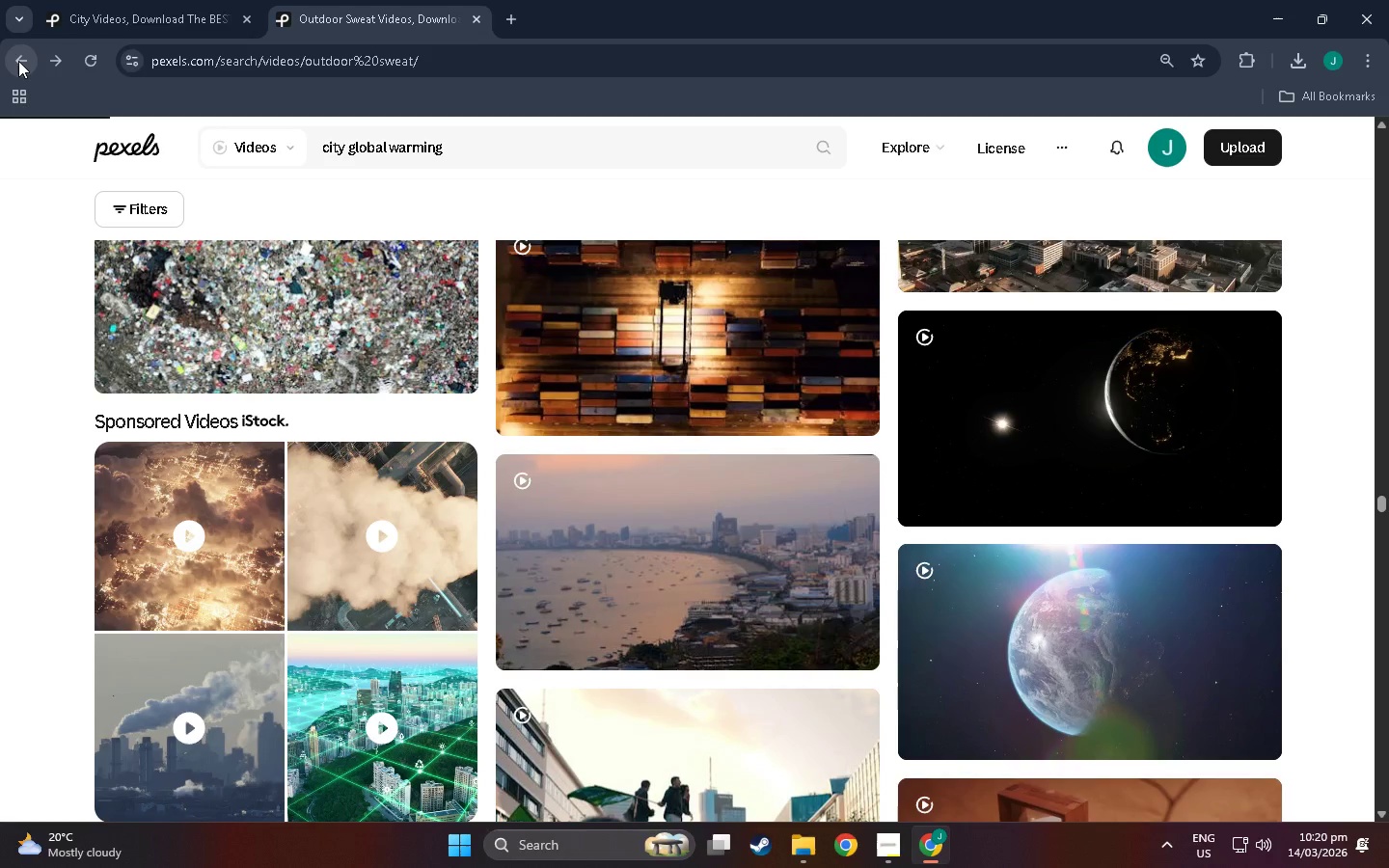 
left_click([18, 61])
 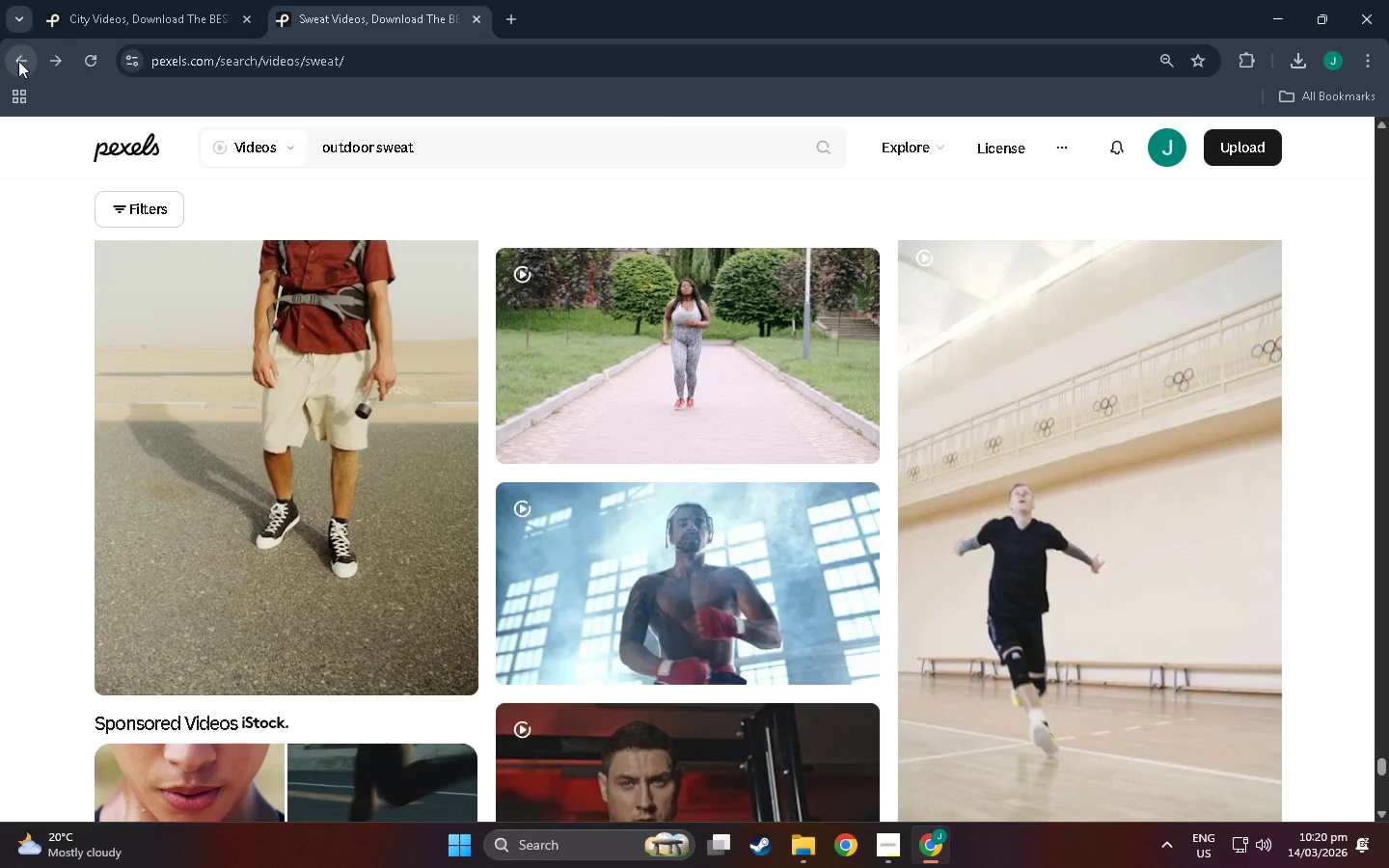 
scroll: coordinate [1168, 566], scroll_direction: up, amount: 9.0
 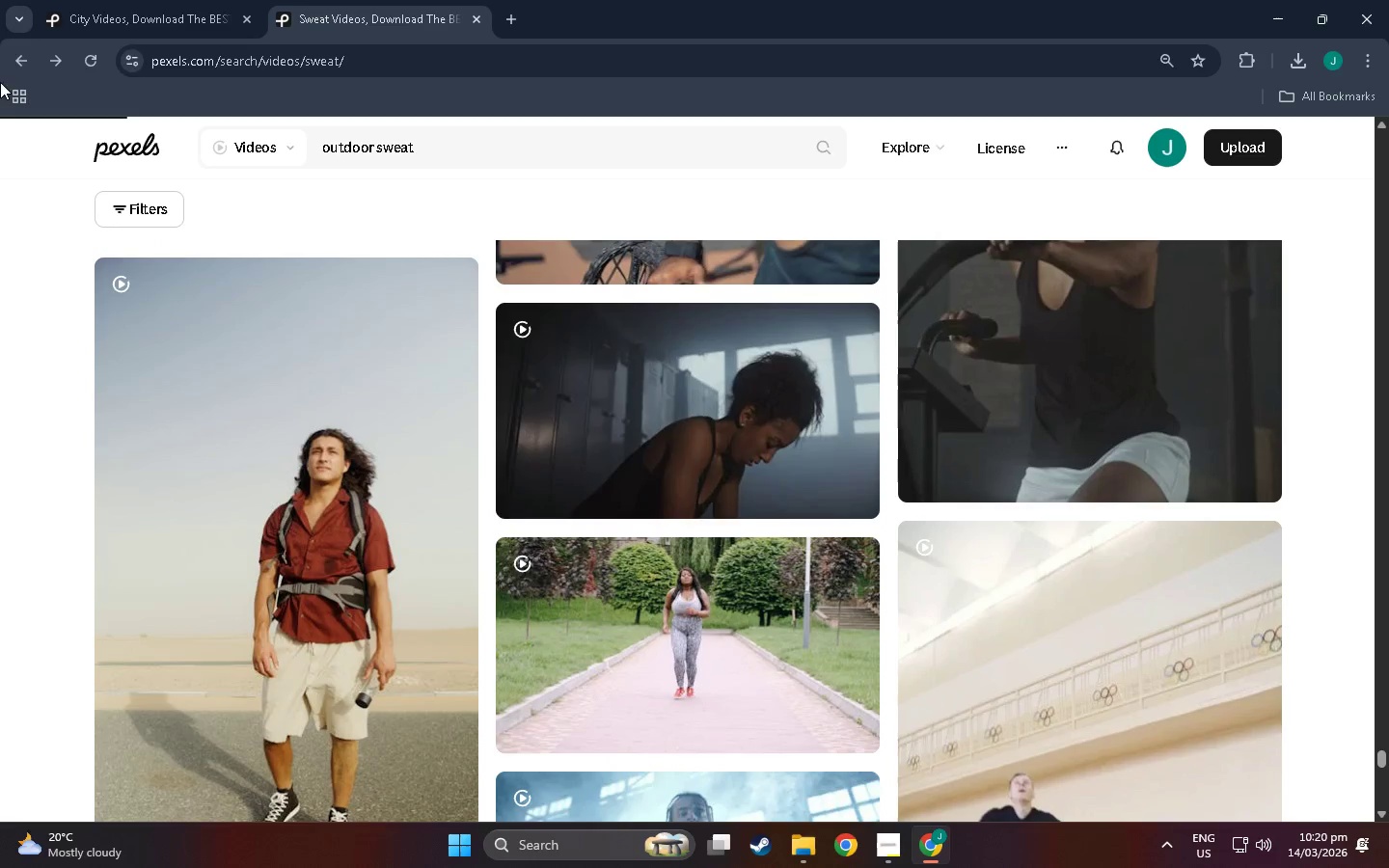 
left_click([23, 54])
 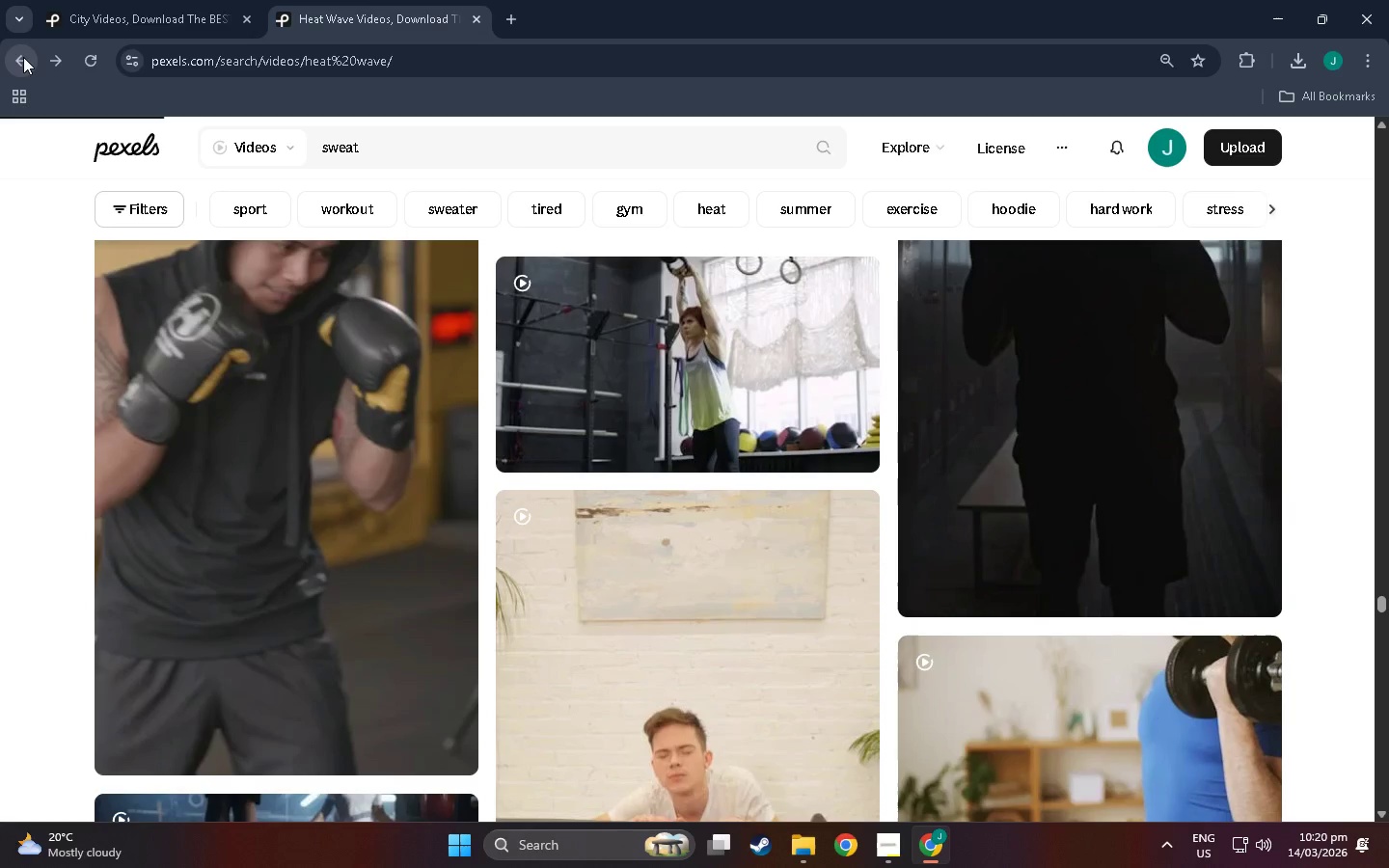 
left_click([23, 60])
 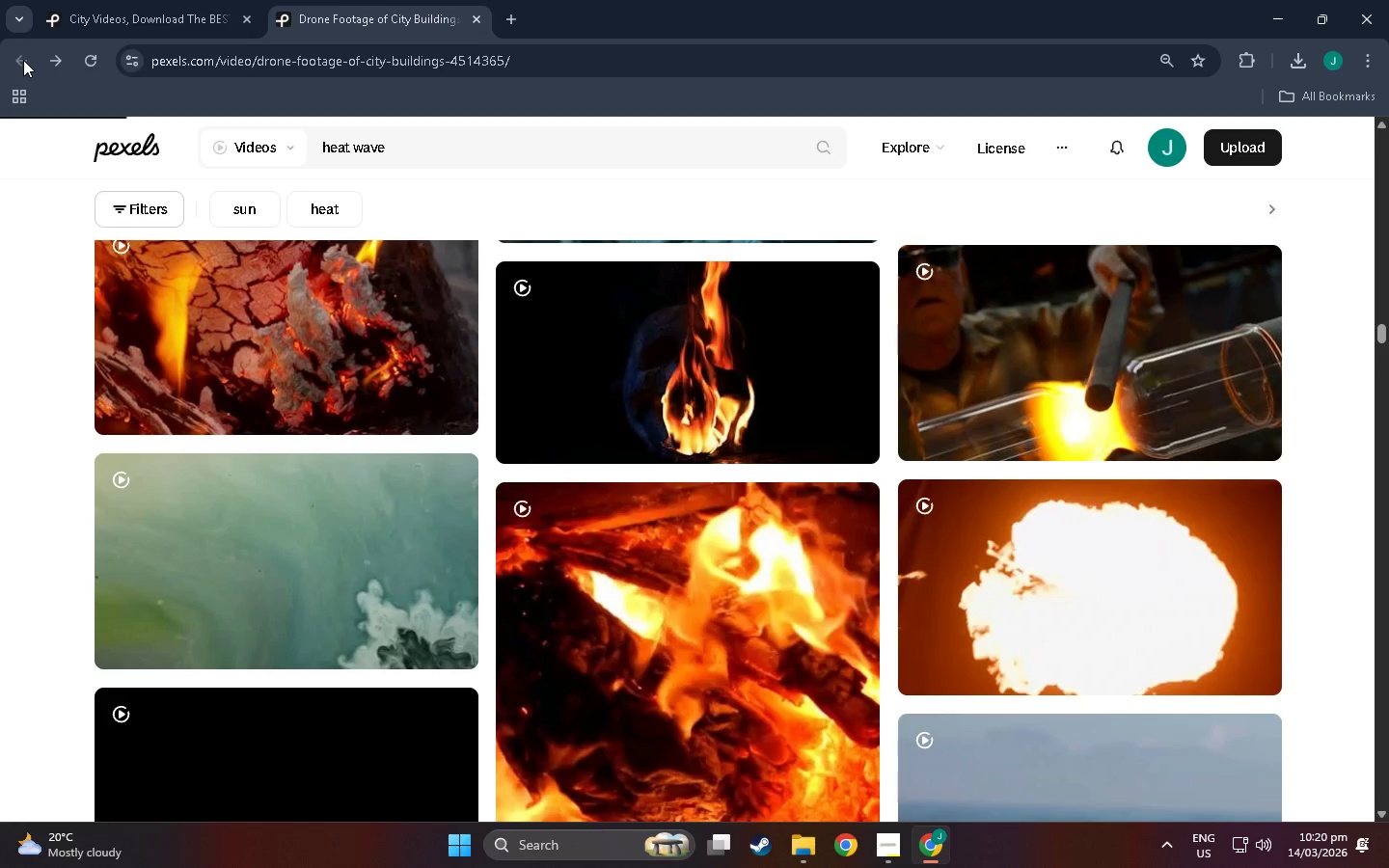 
left_click([27, 61])
 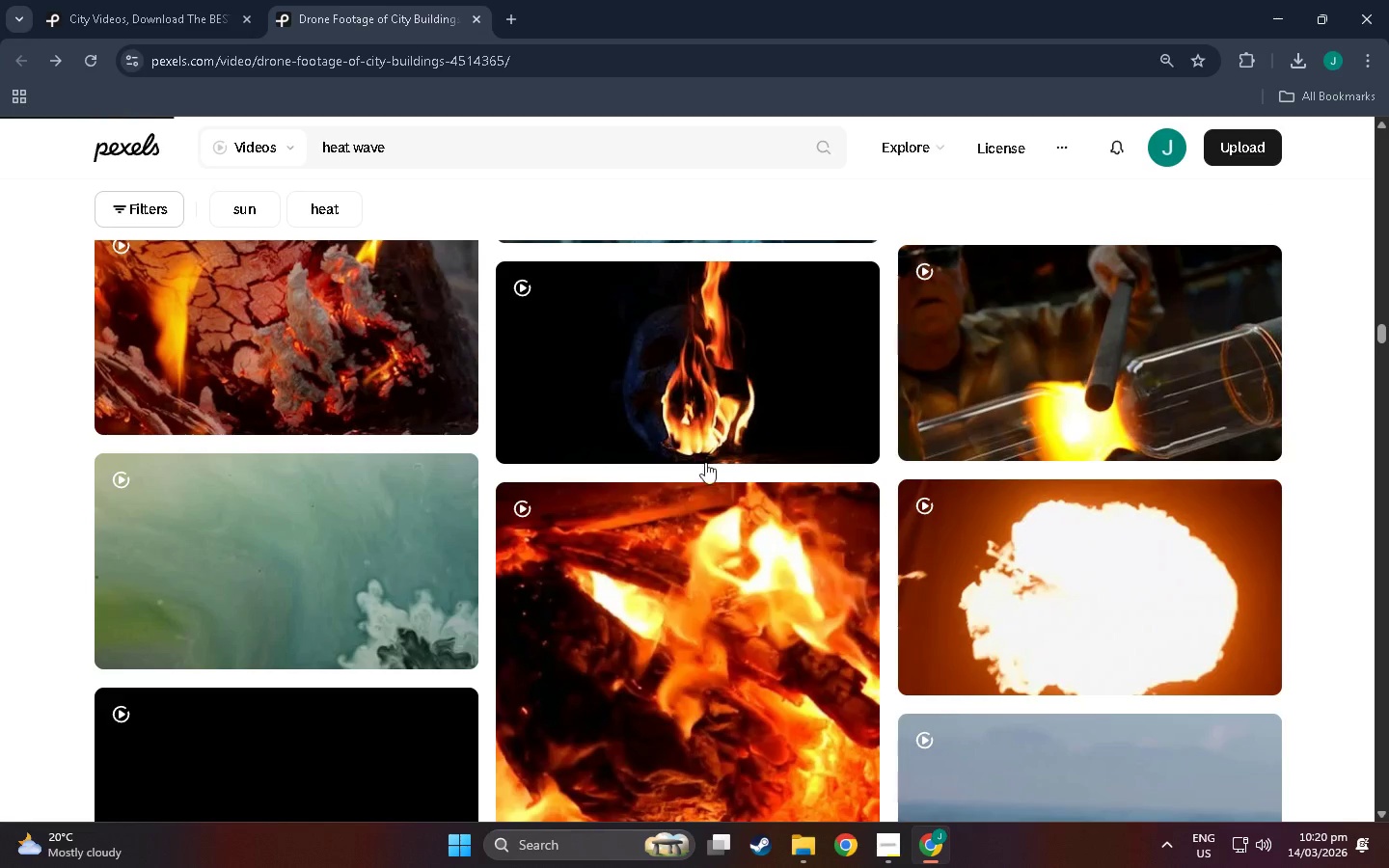 
scroll: coordinate [1078, 680], scroll_direction: up, amount: 8.0
 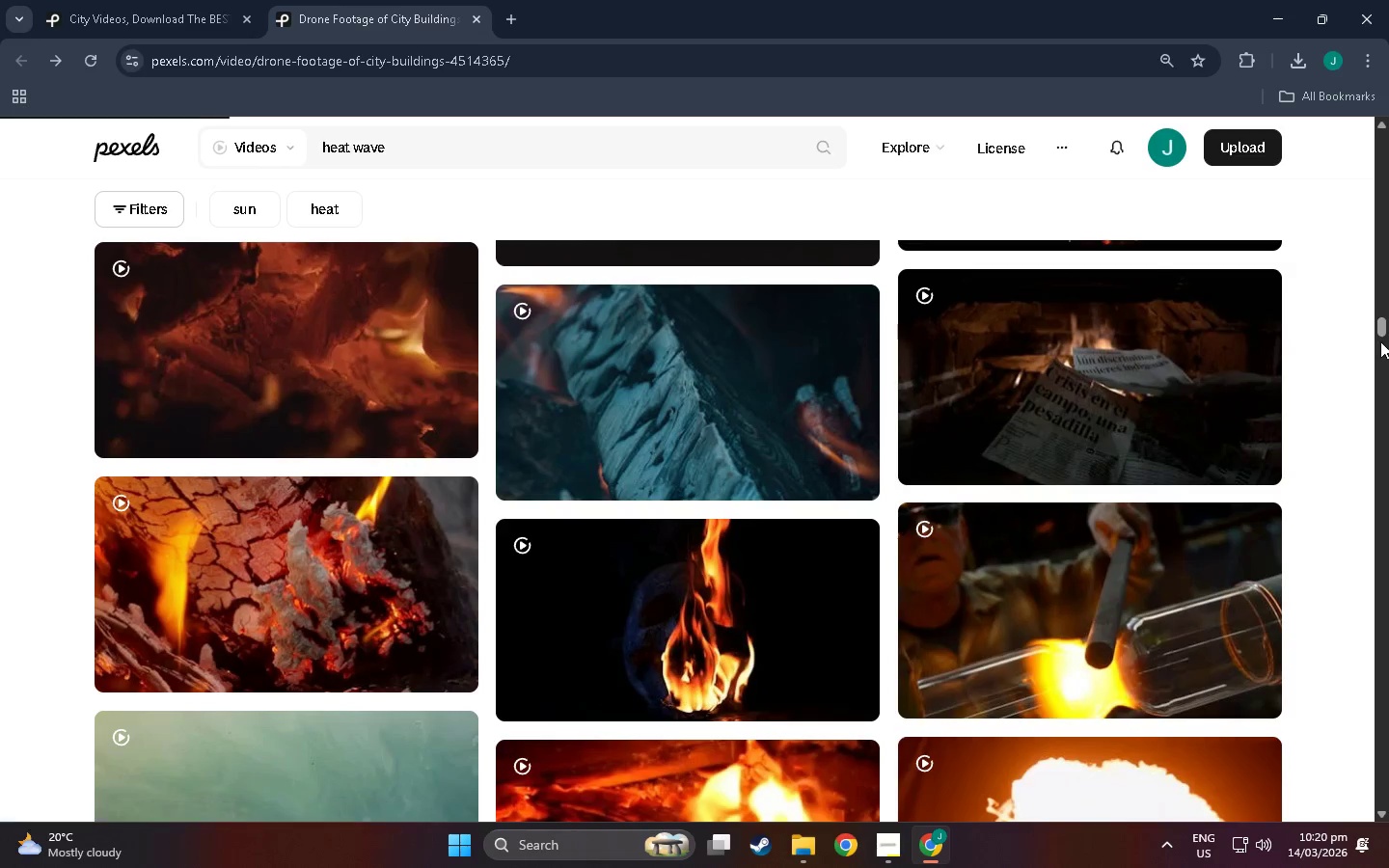 
left_click_drag(start_coordinate=[1376, 317], to_coordinate=[1384, 120])
 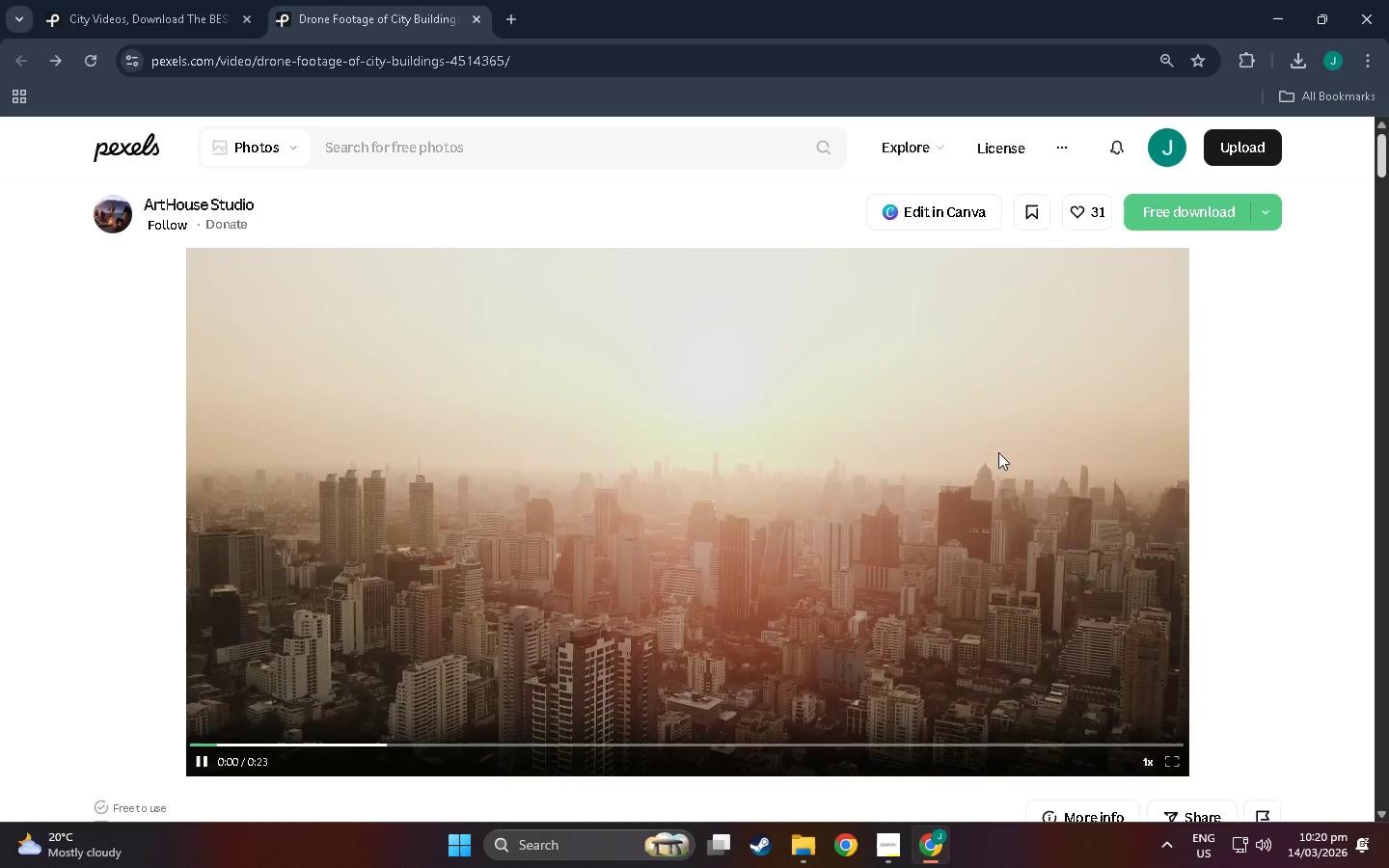 
scroll: coordinate [920, 498], scroll_direction: down, amount: 8.0
 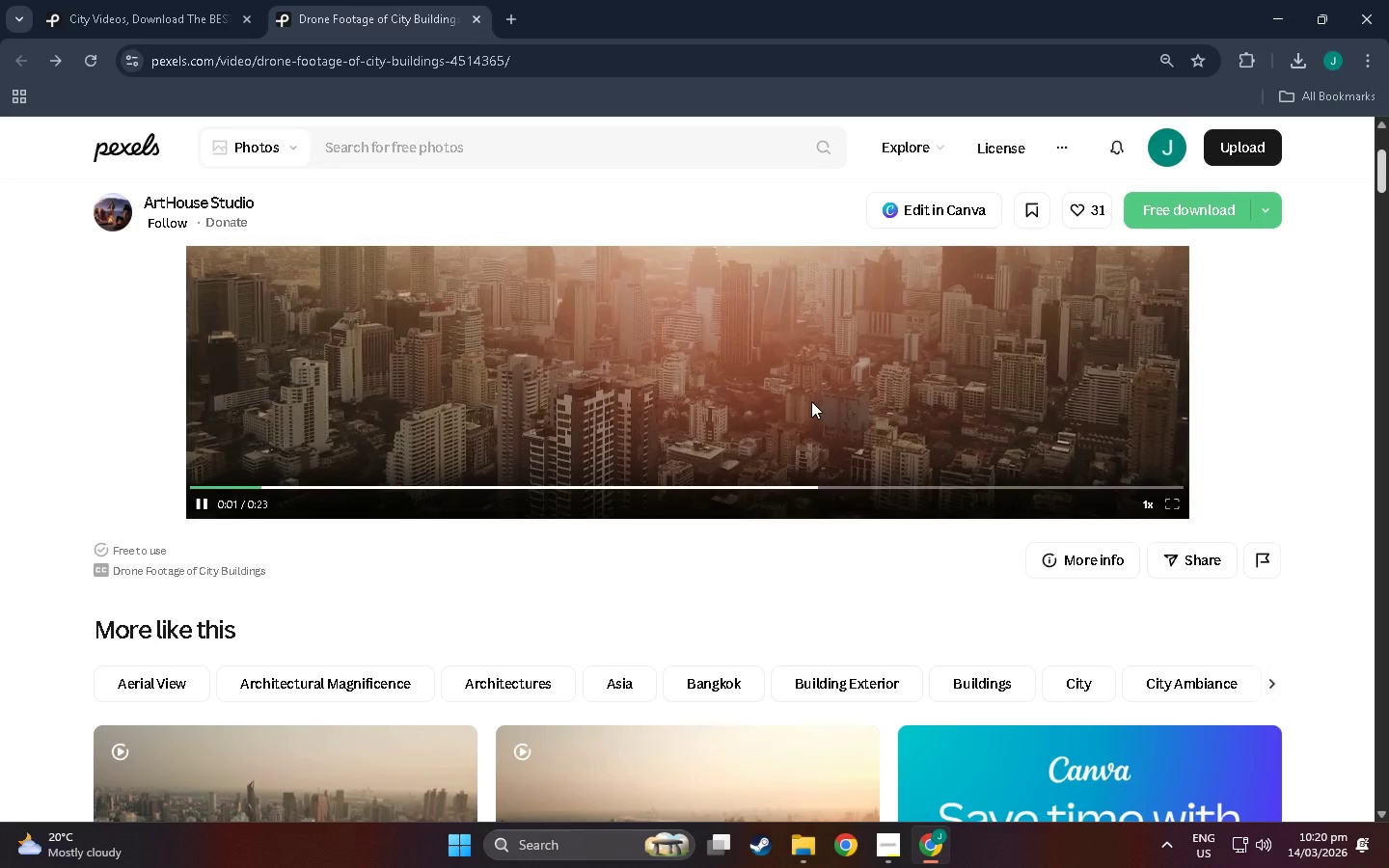 
scroll: coordinate [533, 335], scroll_direction: up, amount: 7.0
 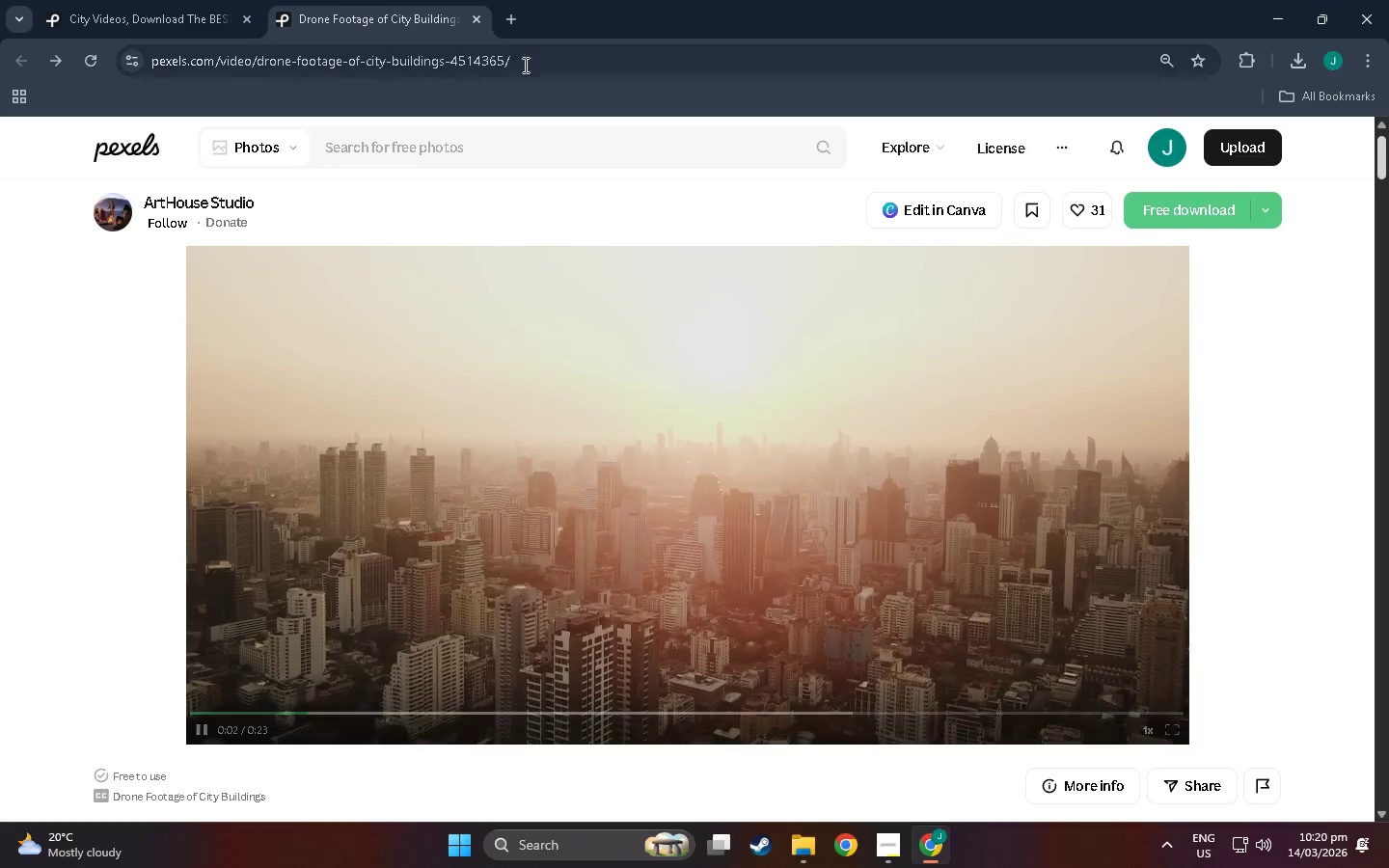 
left_click([529, 57])
 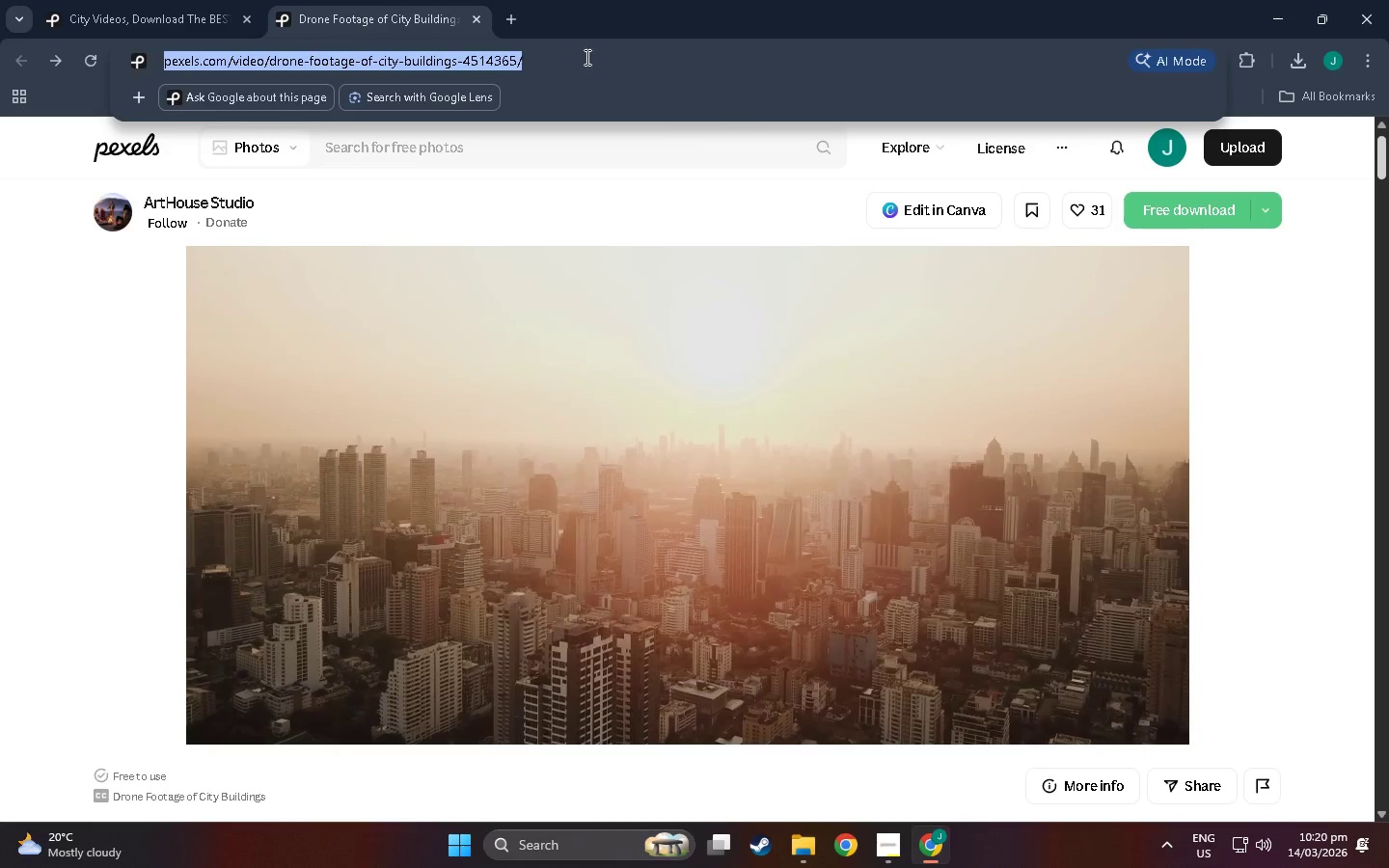 
key(Control+C)
 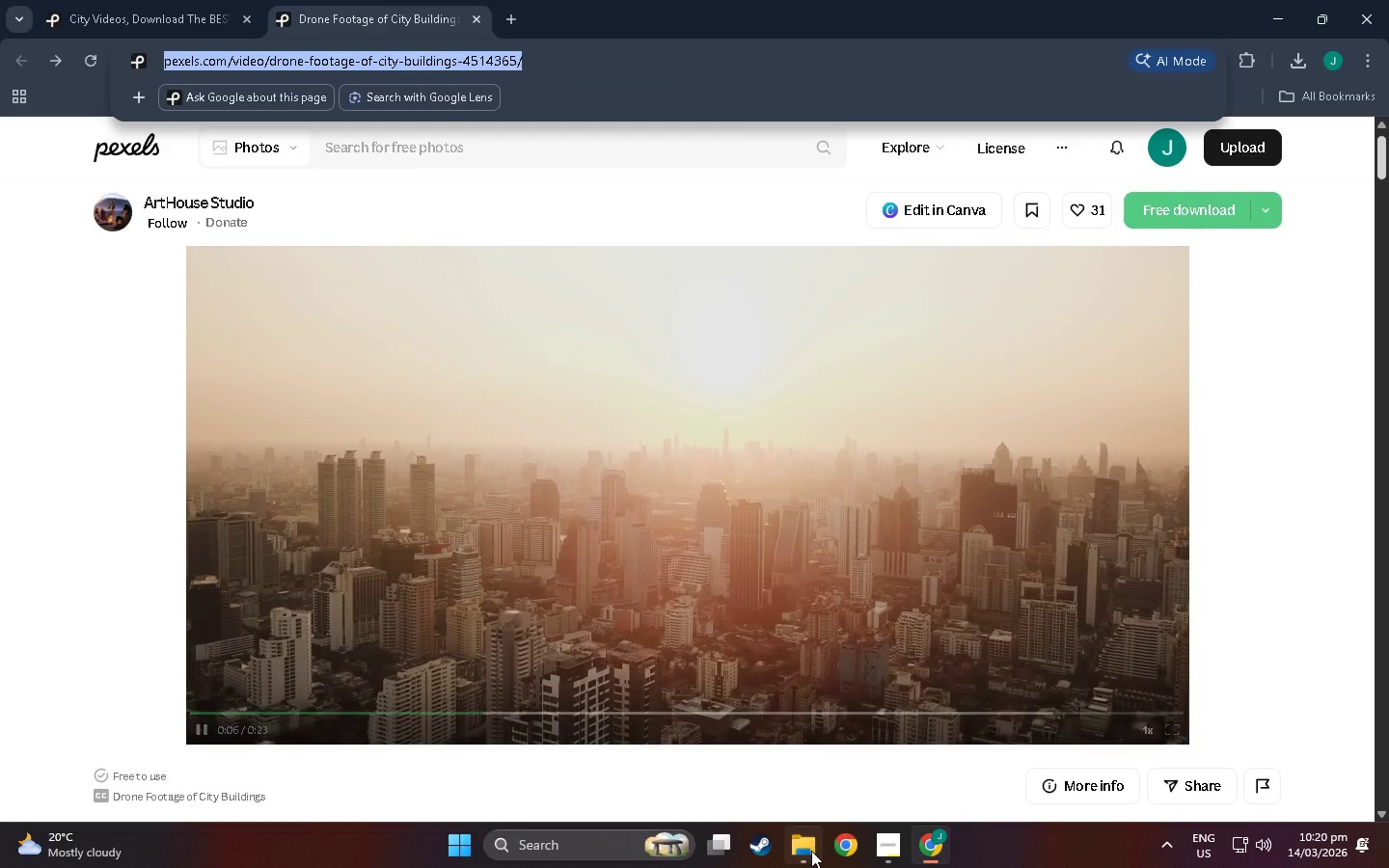 
left_click([593, 846])
 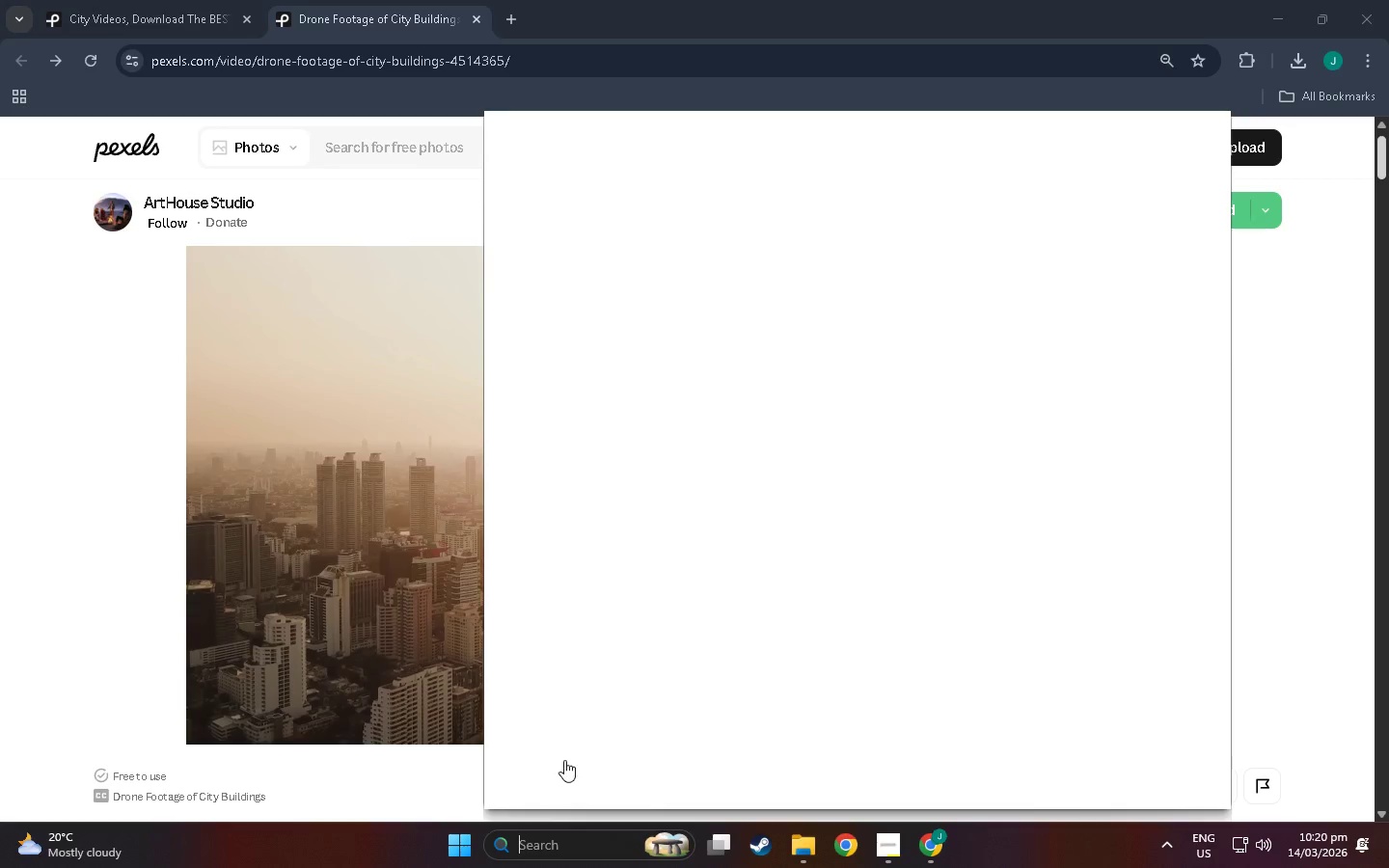 
key(Control+N)
 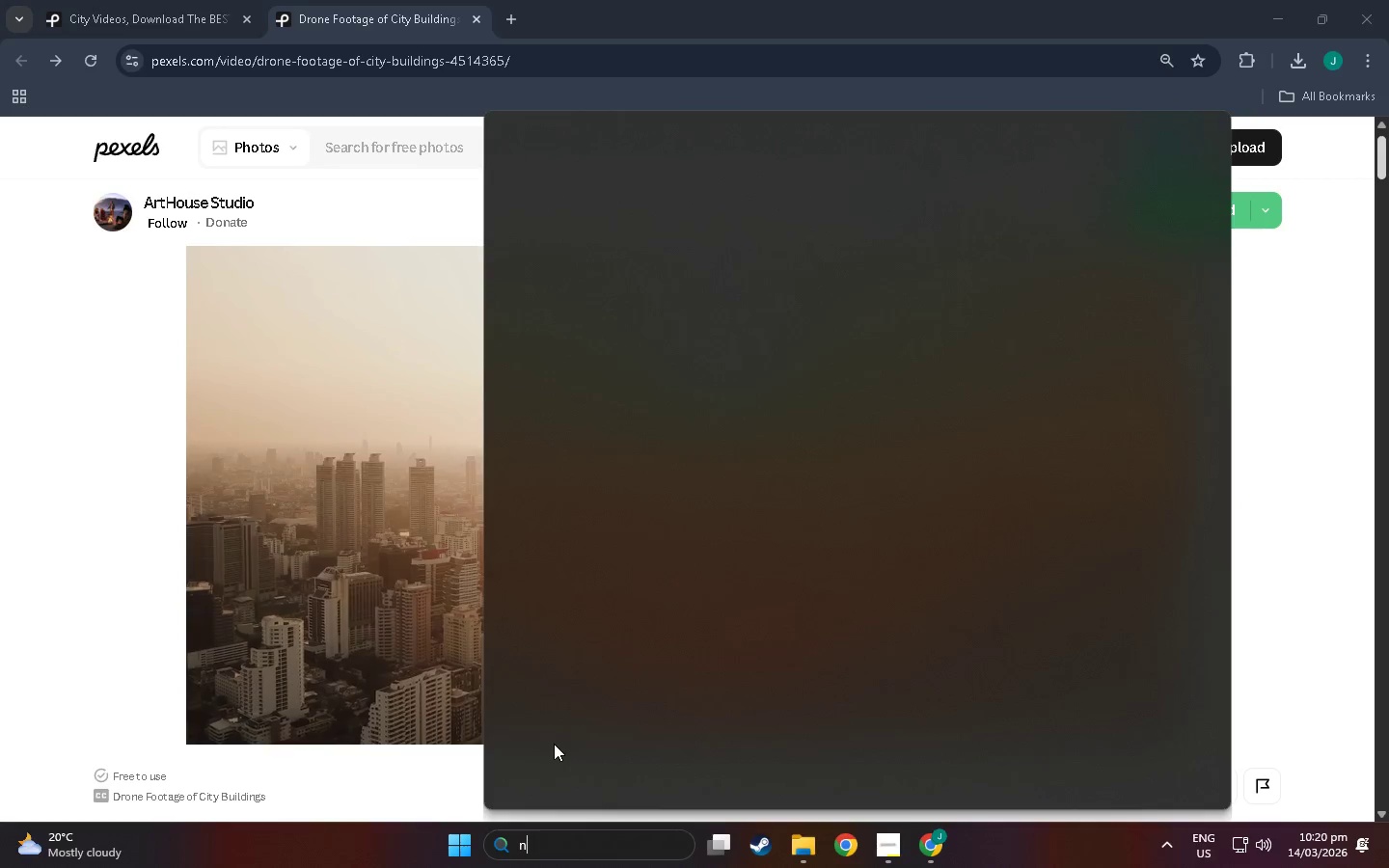 
key(Control+O)
 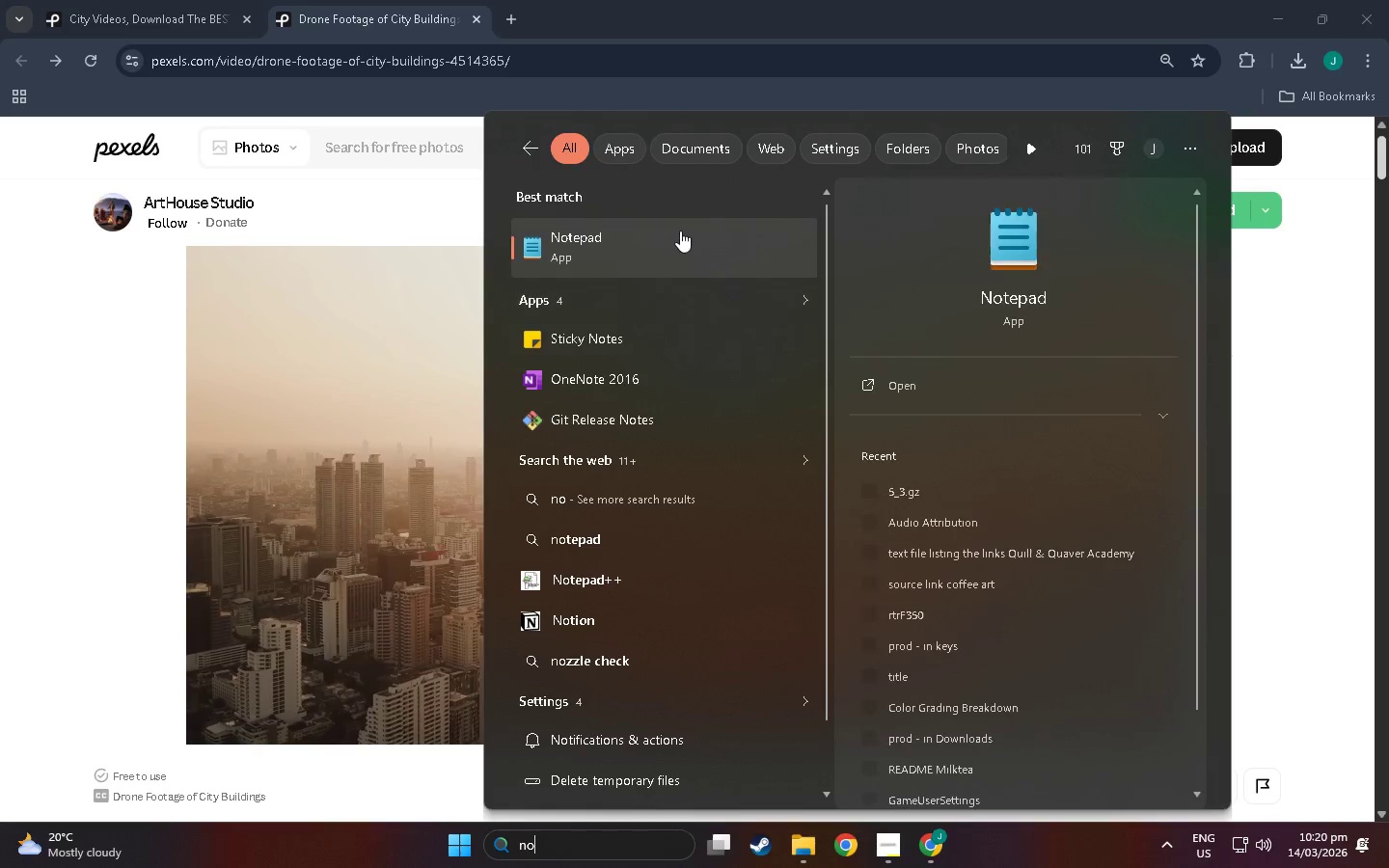 
left_click([650, 243])
 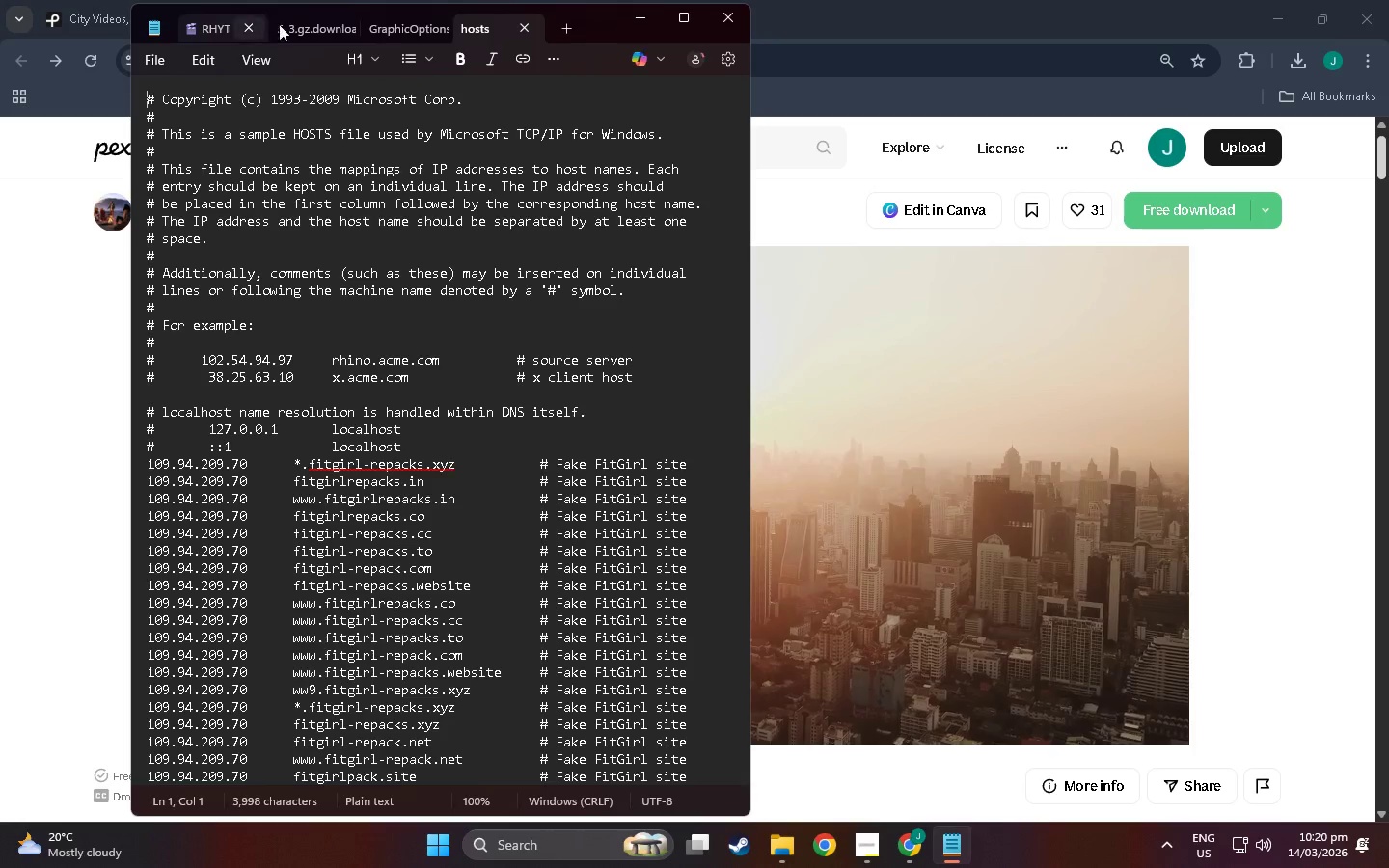 
left_click([574, 18])
 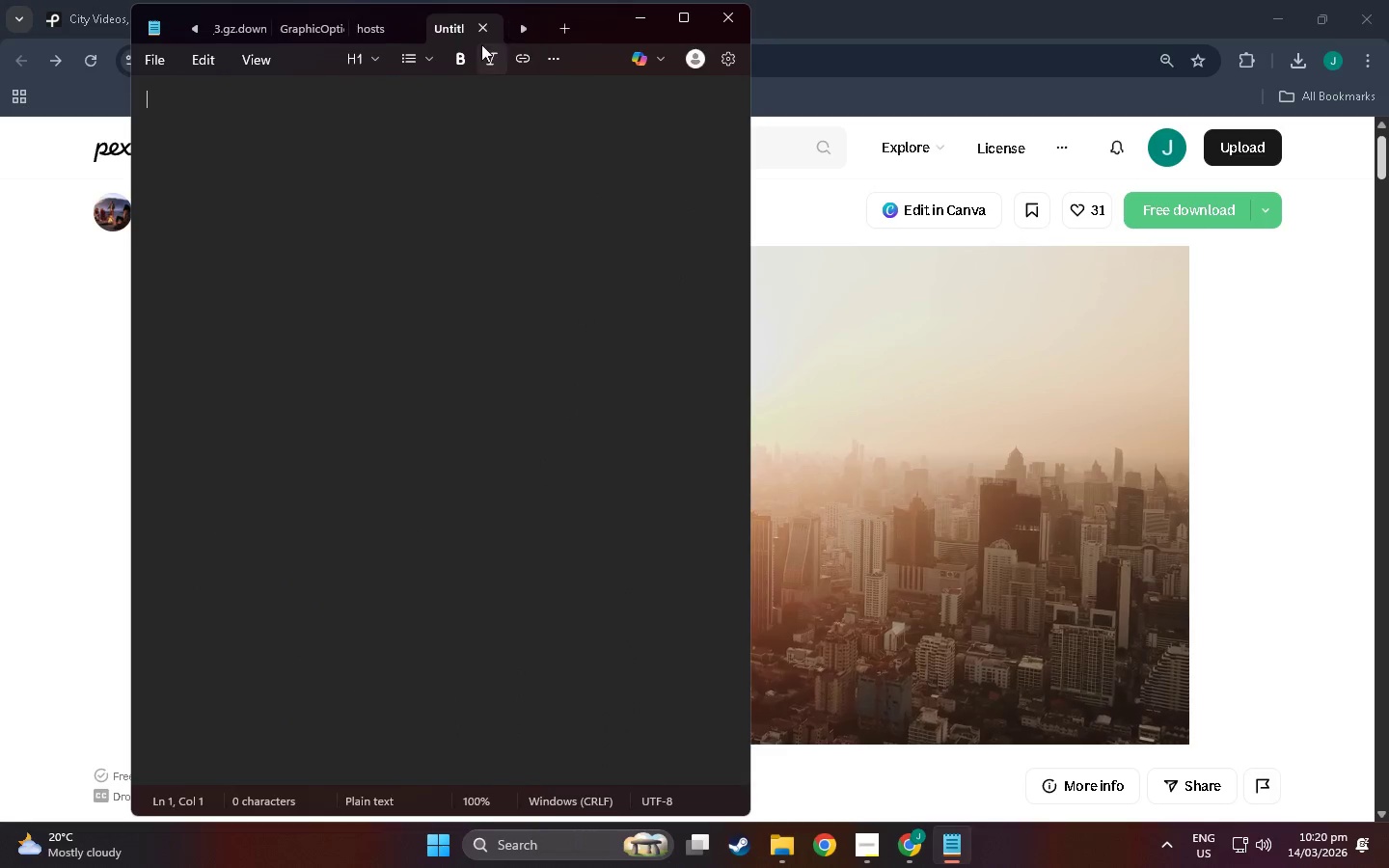 
key(Control+V)
 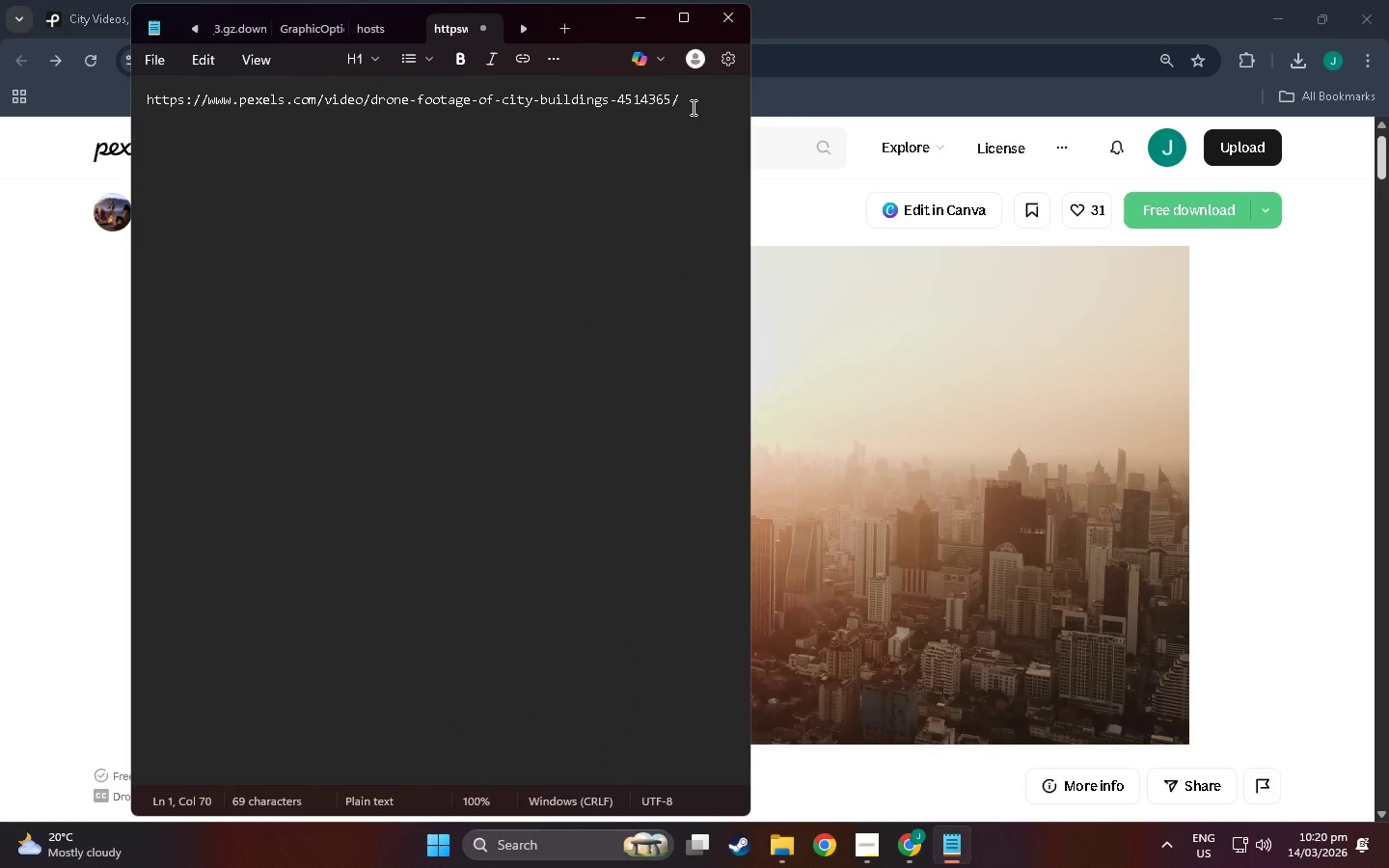 
left_click([697, 107])
 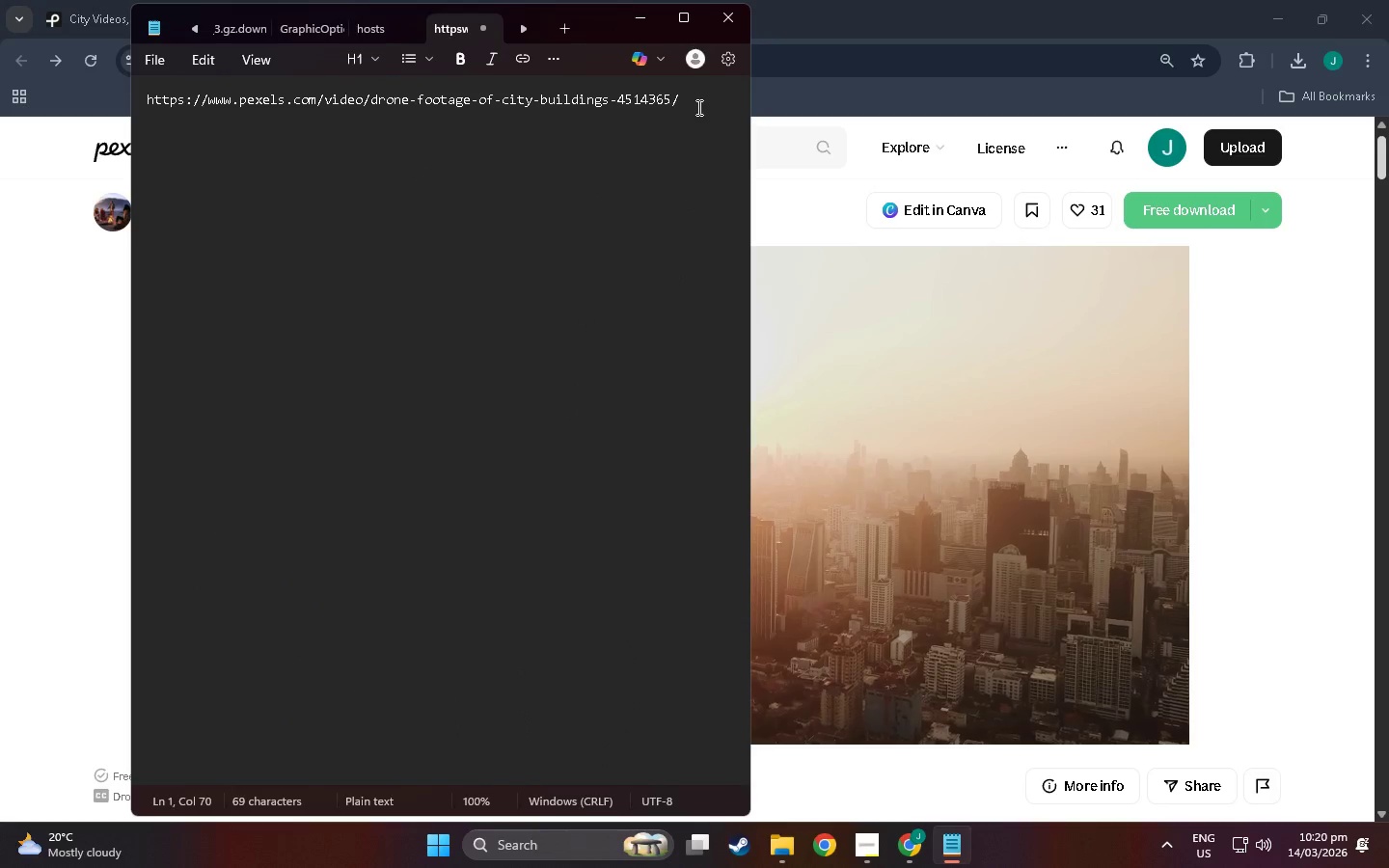 
key(Enter)
 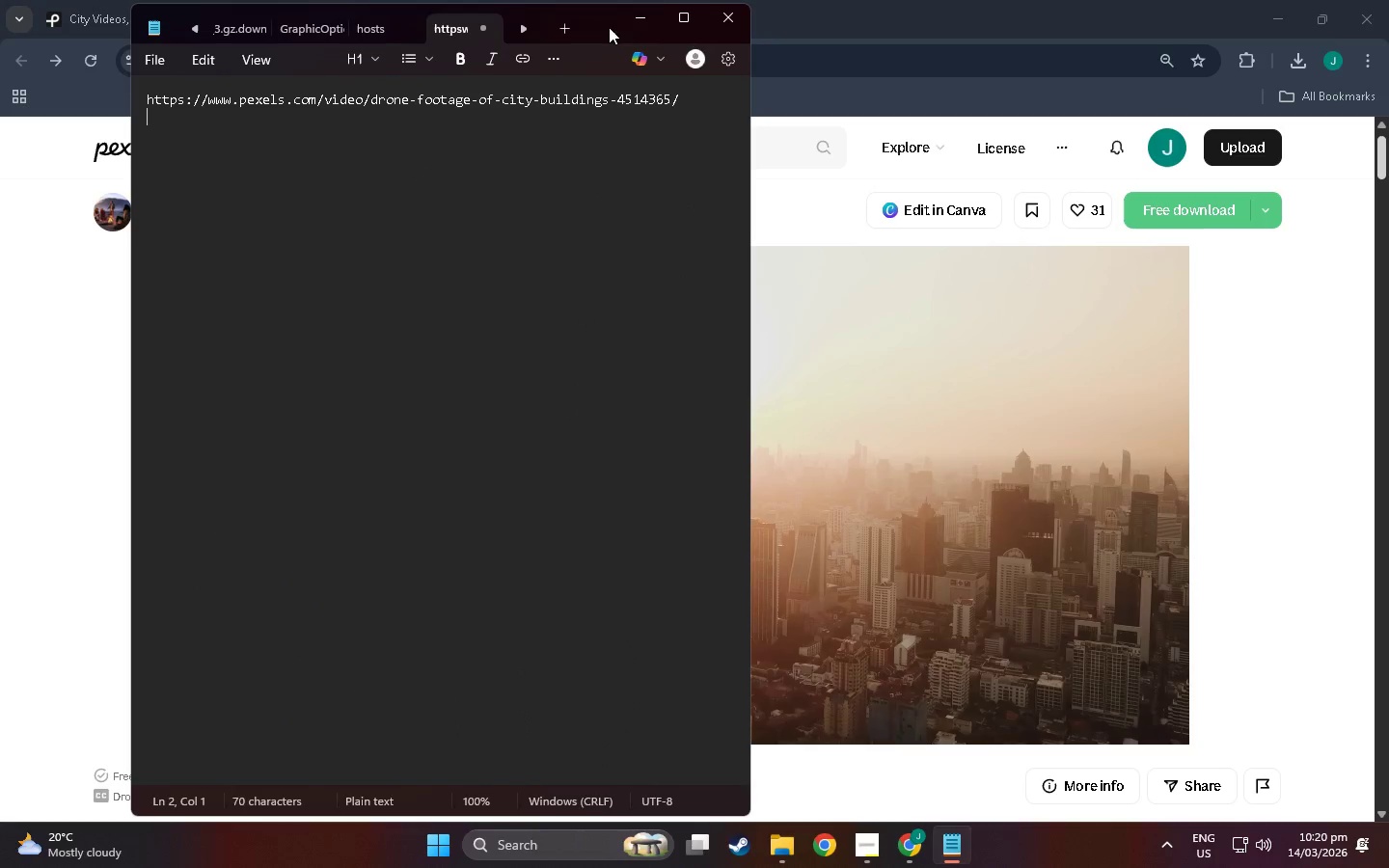 
left_click([636, 22])
 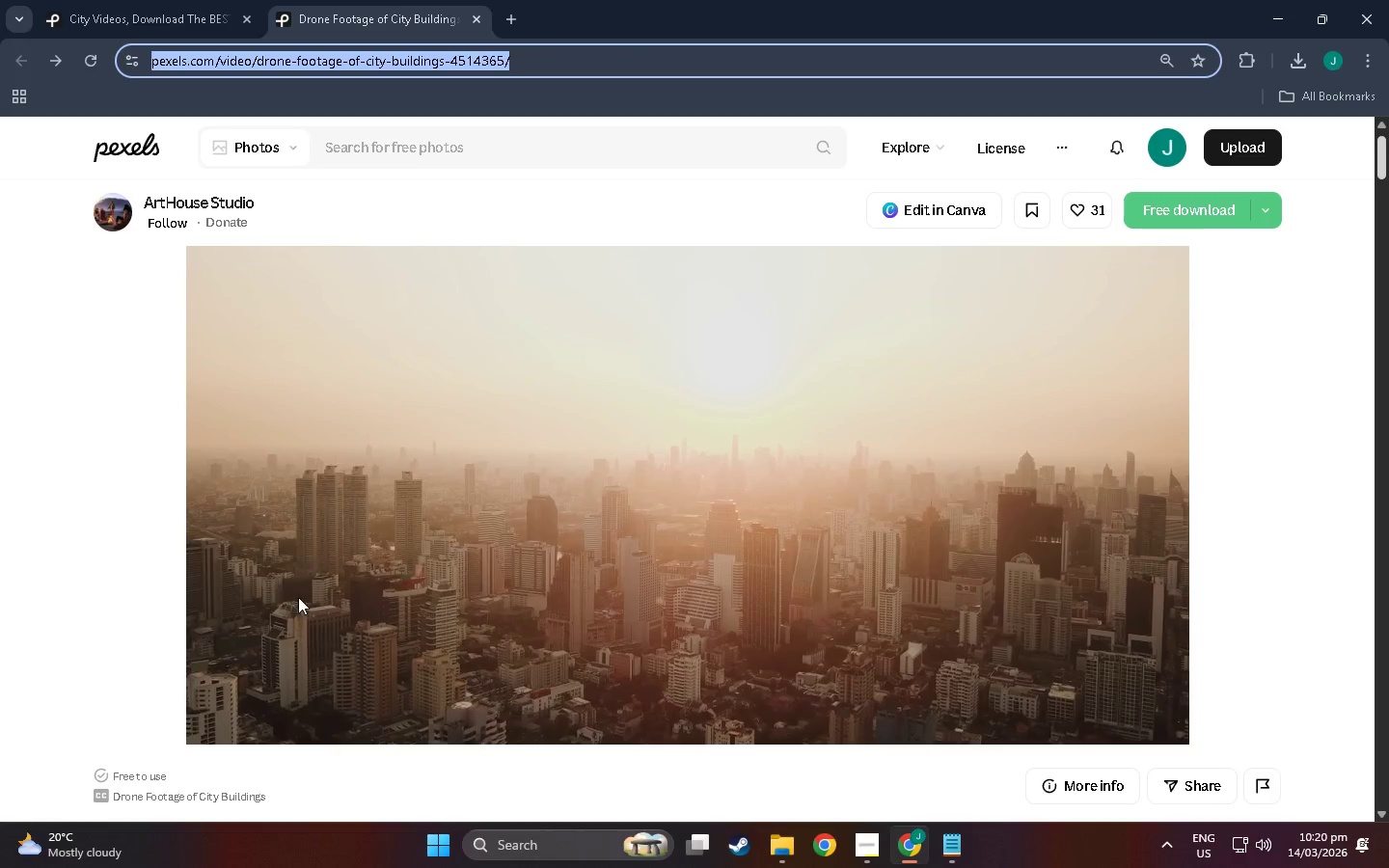 
scroll: coordinate [477, 524], scroll_direction: down, amount: 65.0
 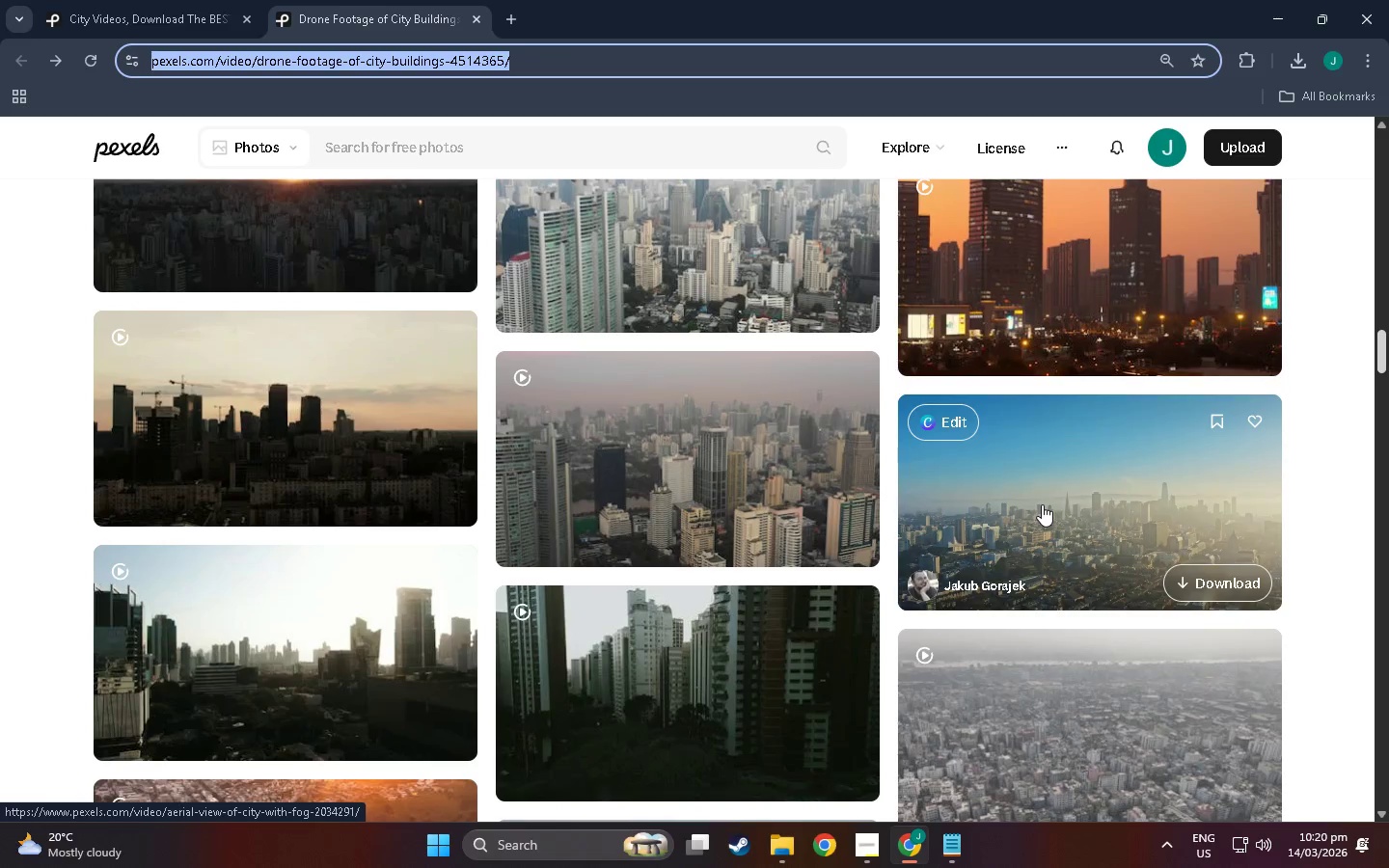 
left_click([1047, 495])
 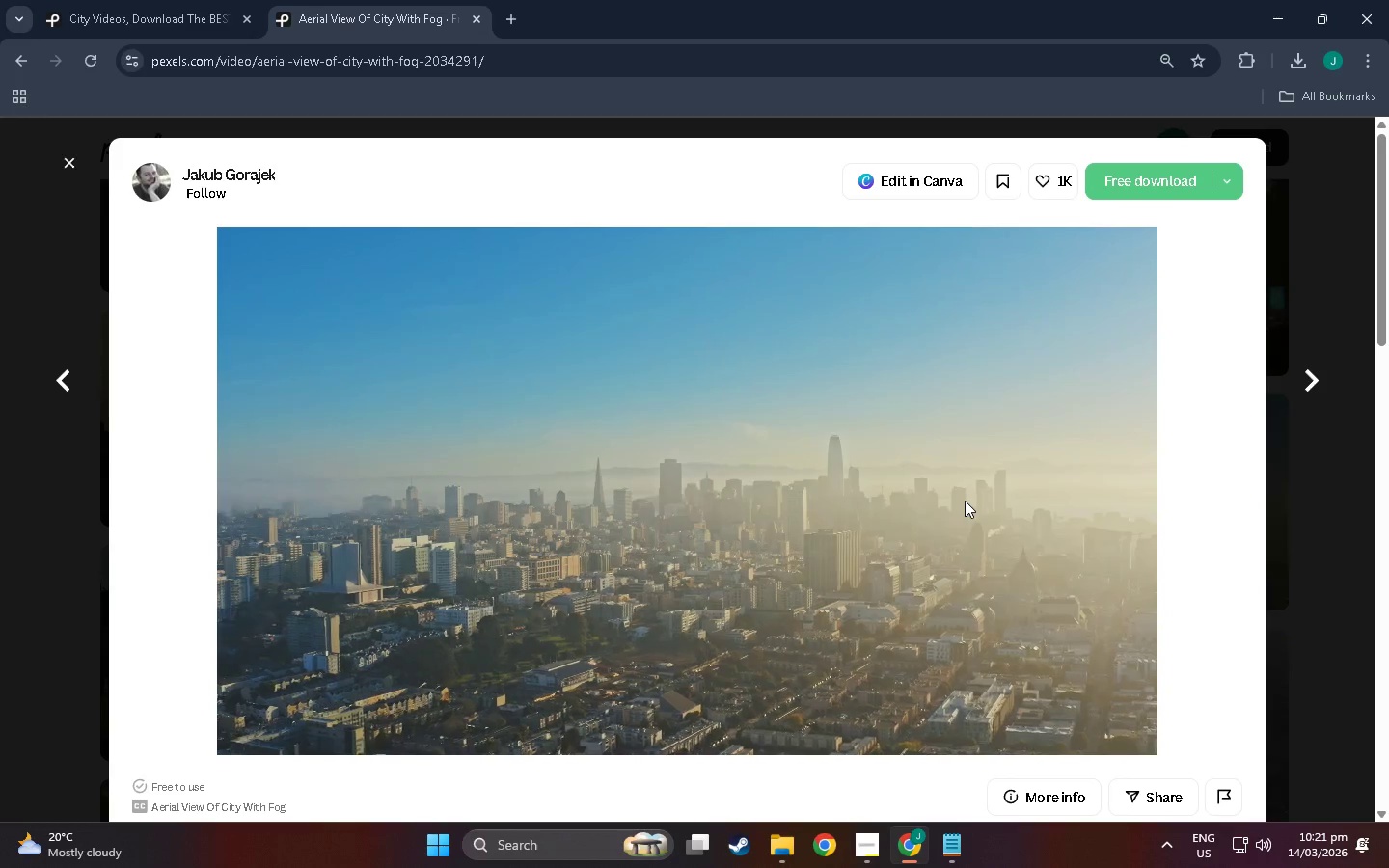 
wait(16.22)
 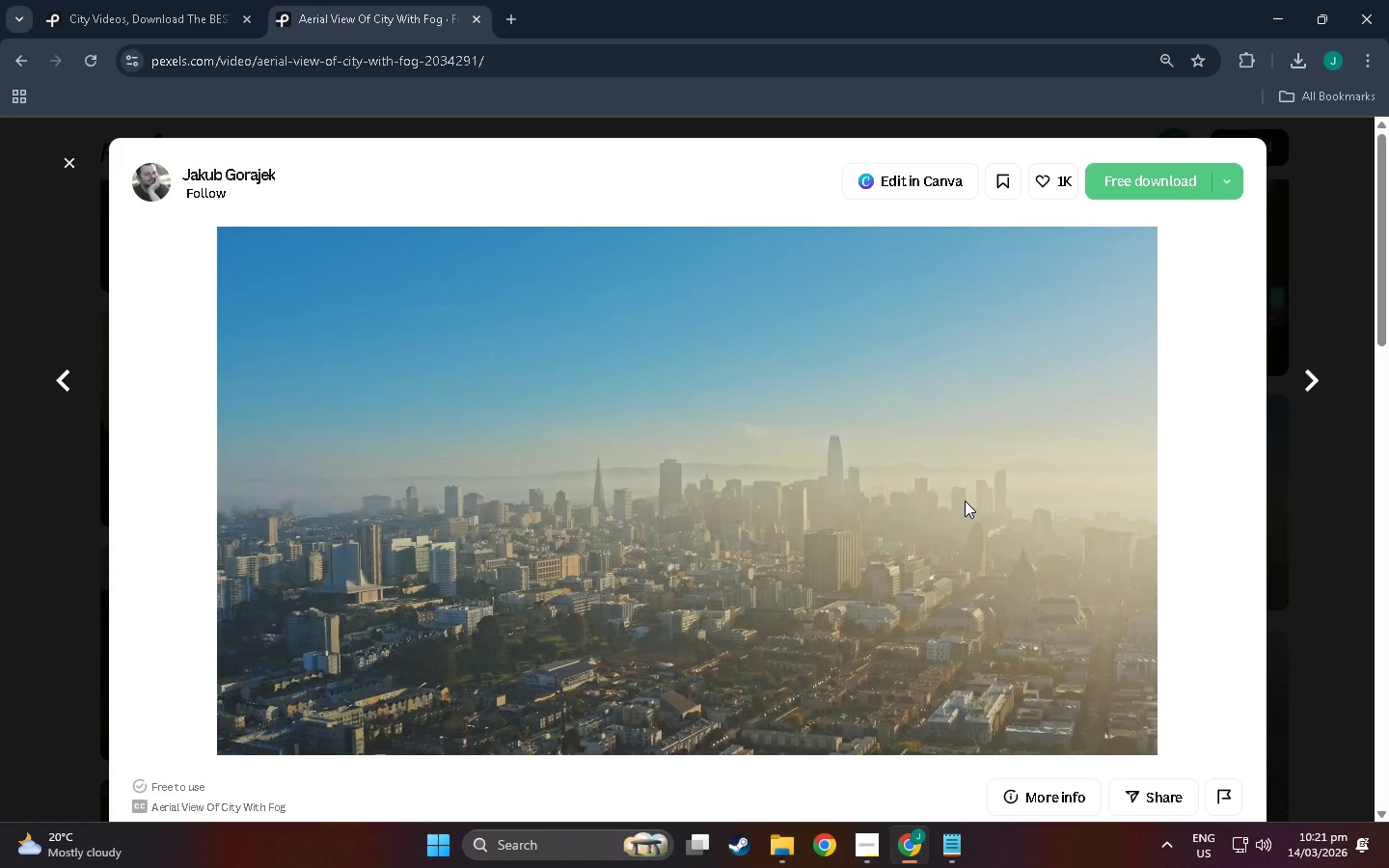 
scroll: coordinate [668, 549], scroll_direction: down, amount: 33.0
 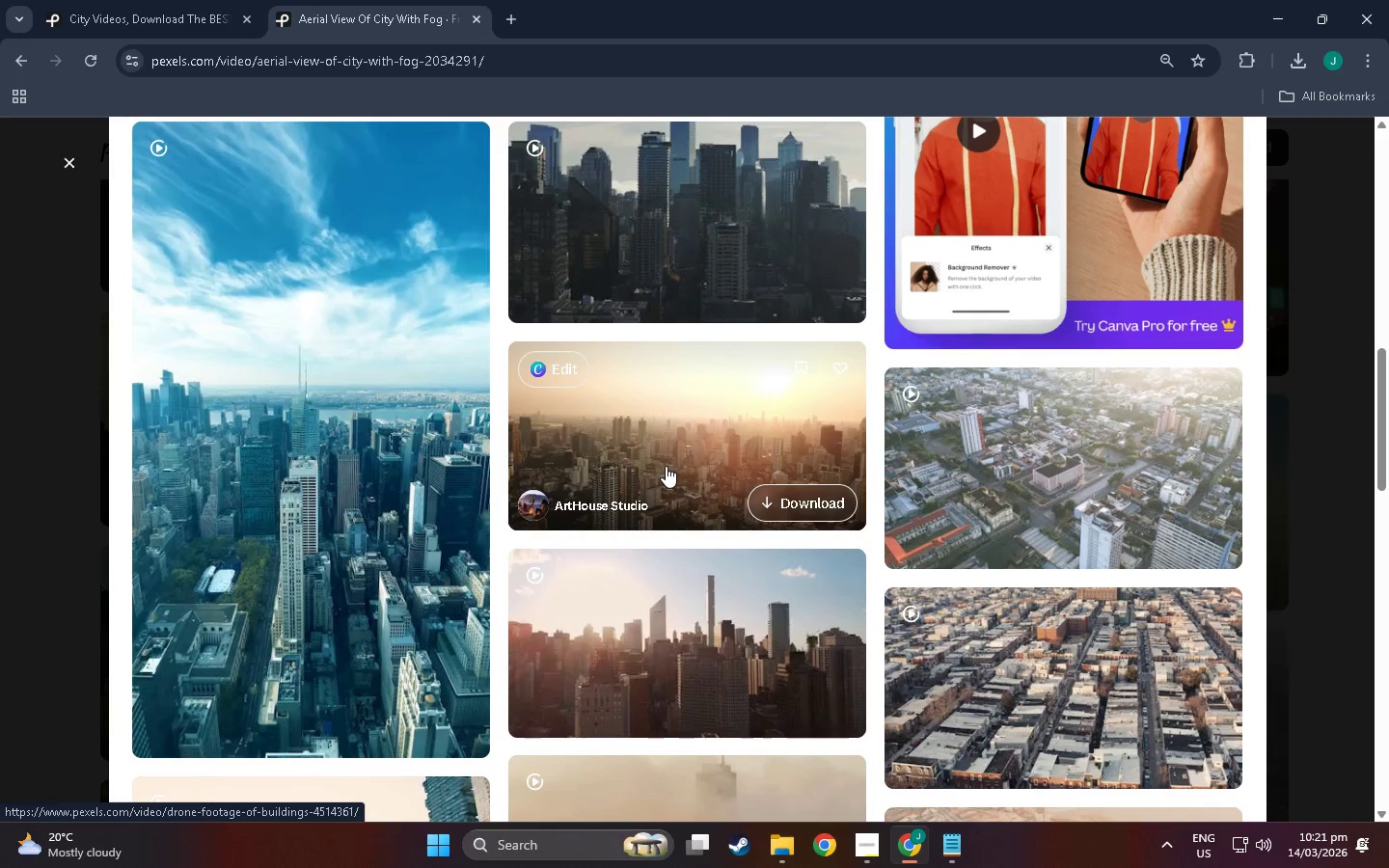 
scroll: coordinate [364, 558], scroll_direction: up, amount: 32.0
 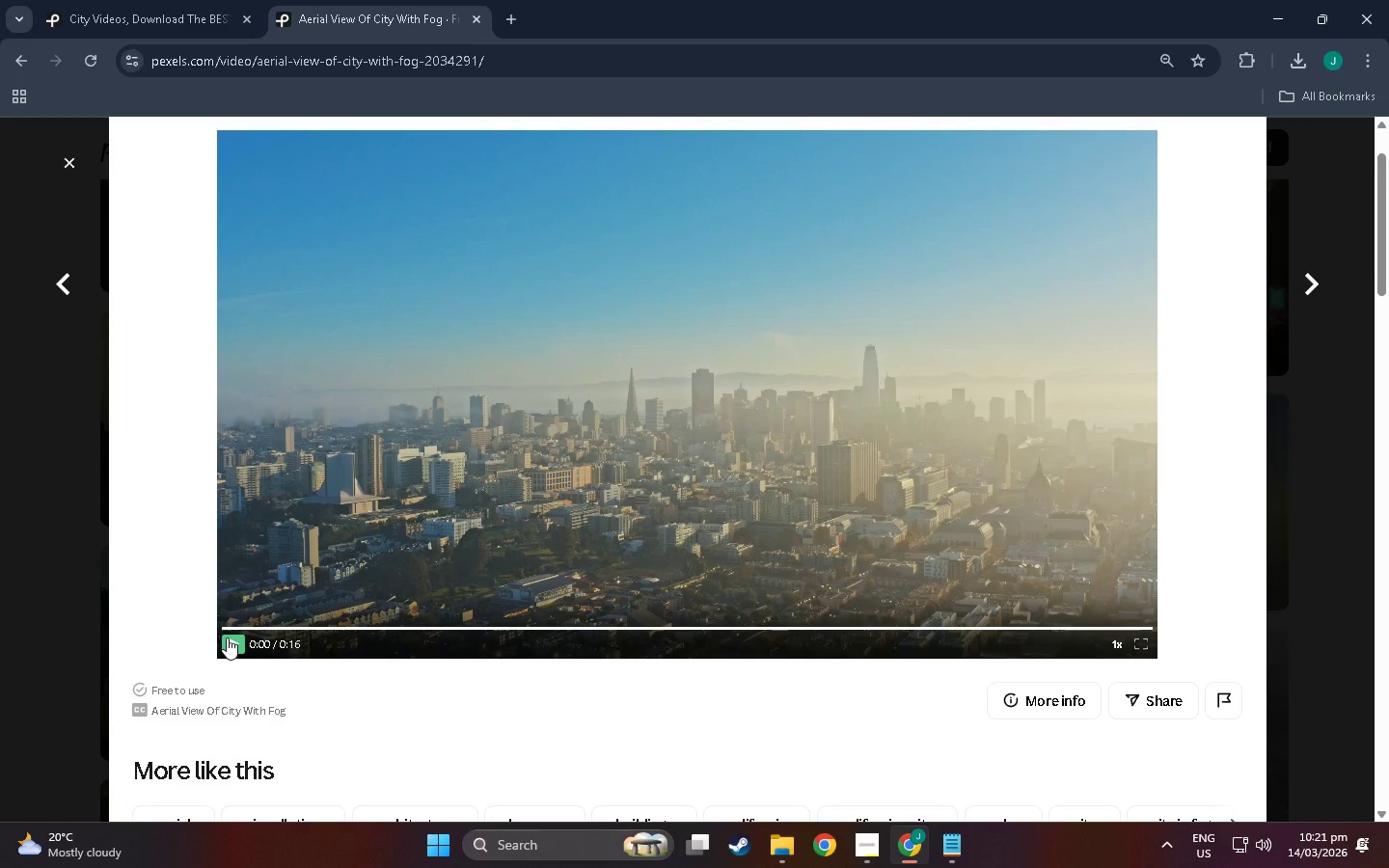 
left_click([227, 637])
 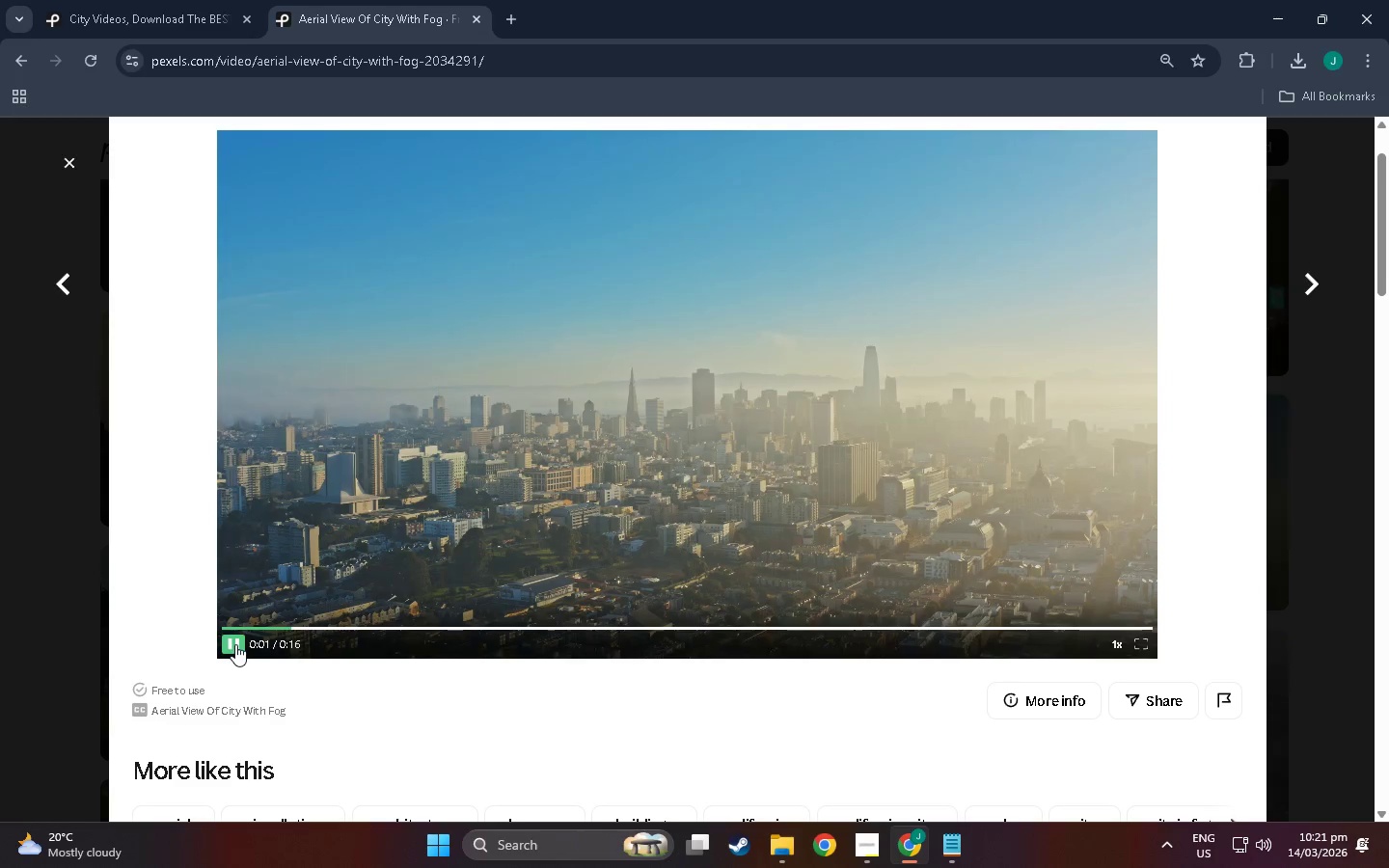 
scroll: coordinate [85, 317], scroll_direction: down, amount: 7.0
 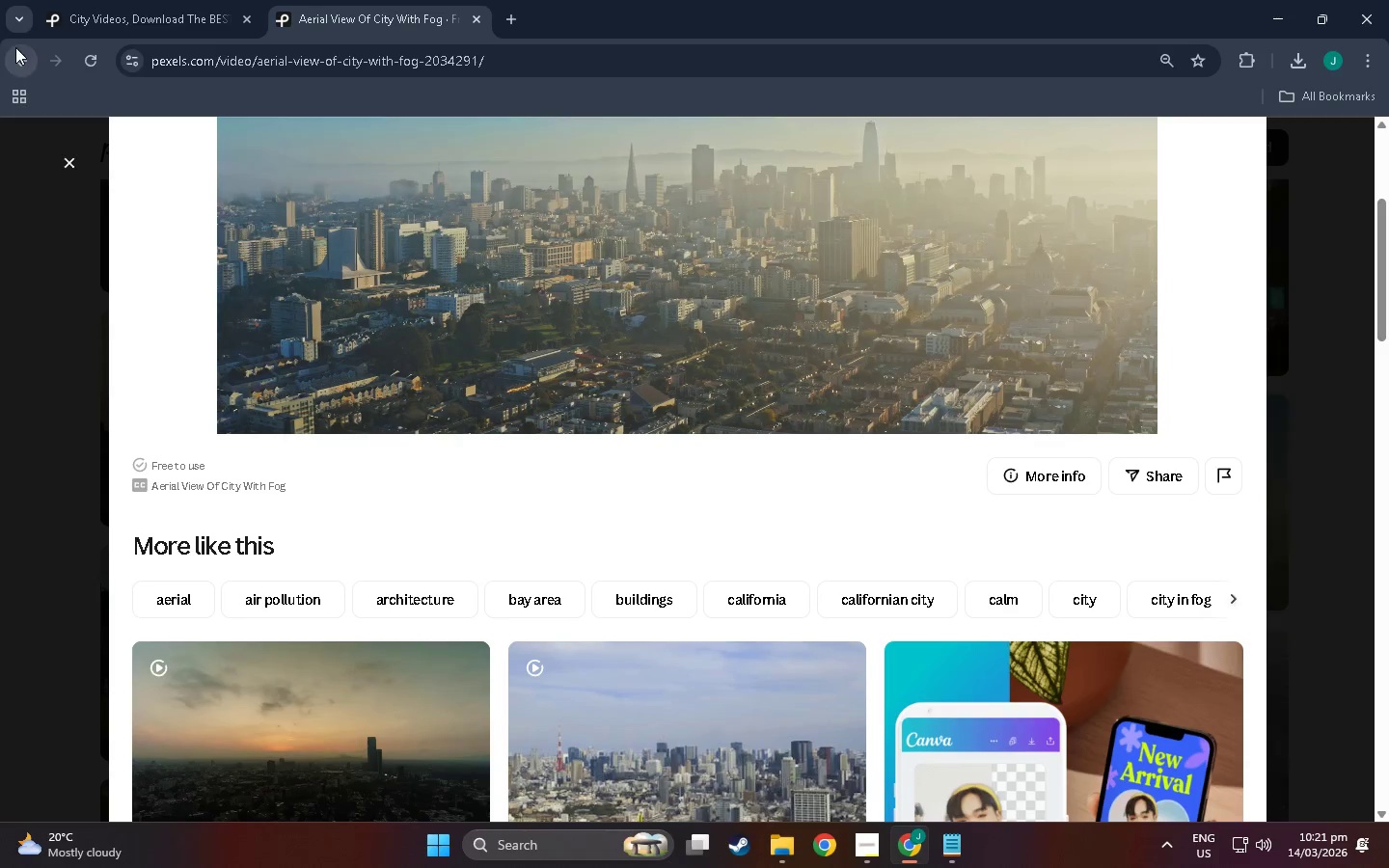 
left_click([14, 66])
 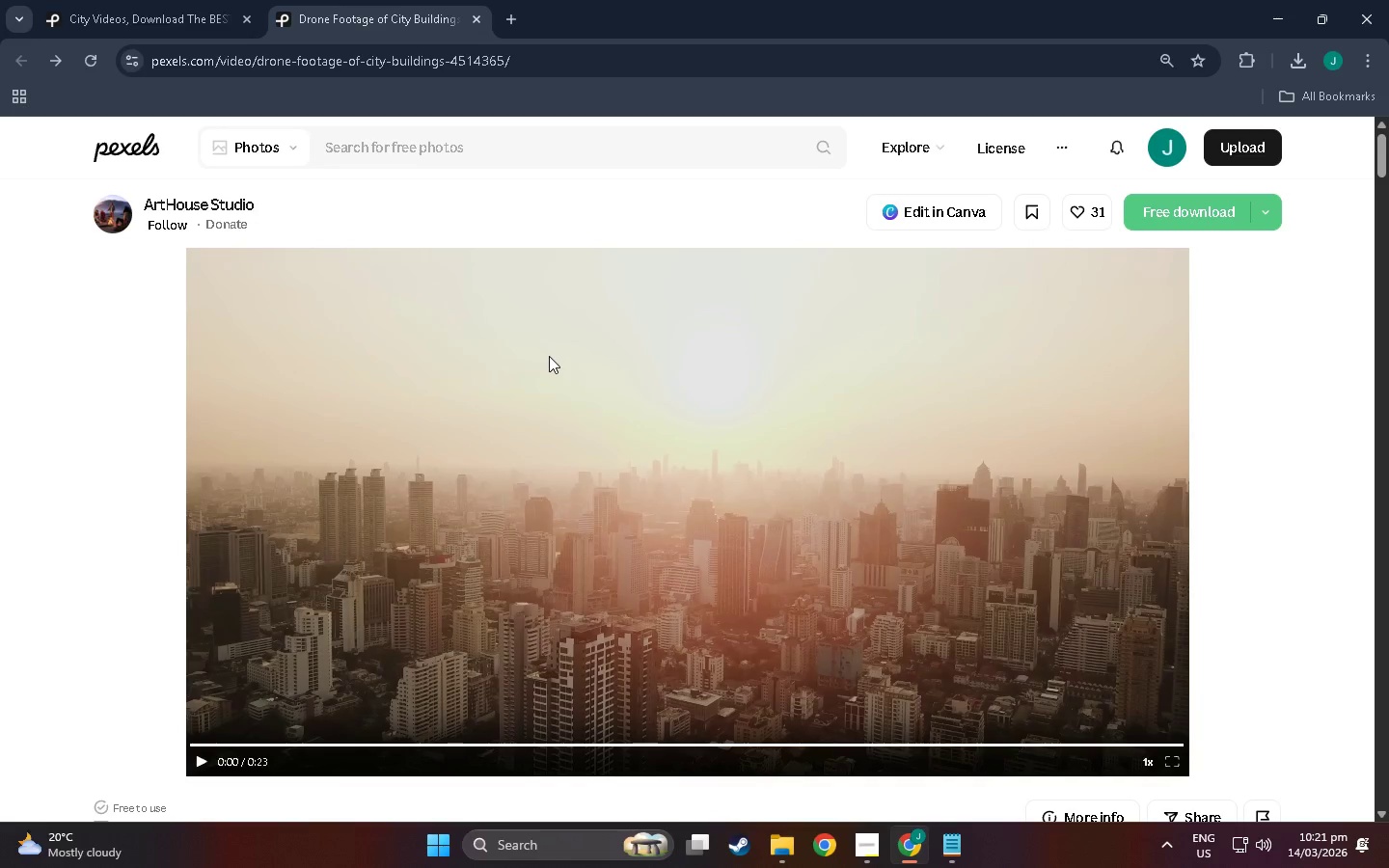 
scroll: coordinate [988, 351], scroll_direction: down, amount: 5.0
 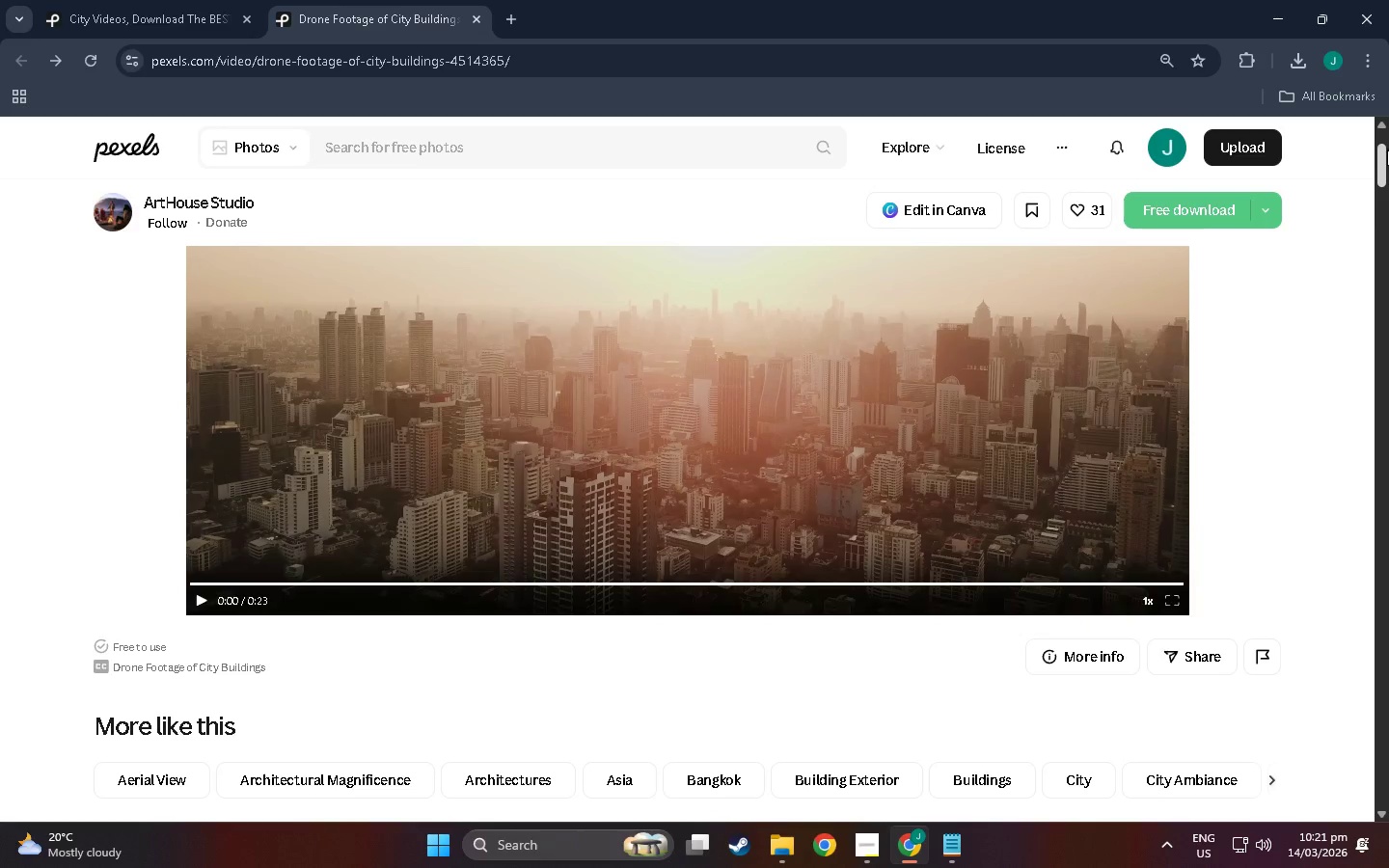 
left_click_drag(start_coordinate=[1387, 149], to_coordinate=[1294, 668])
 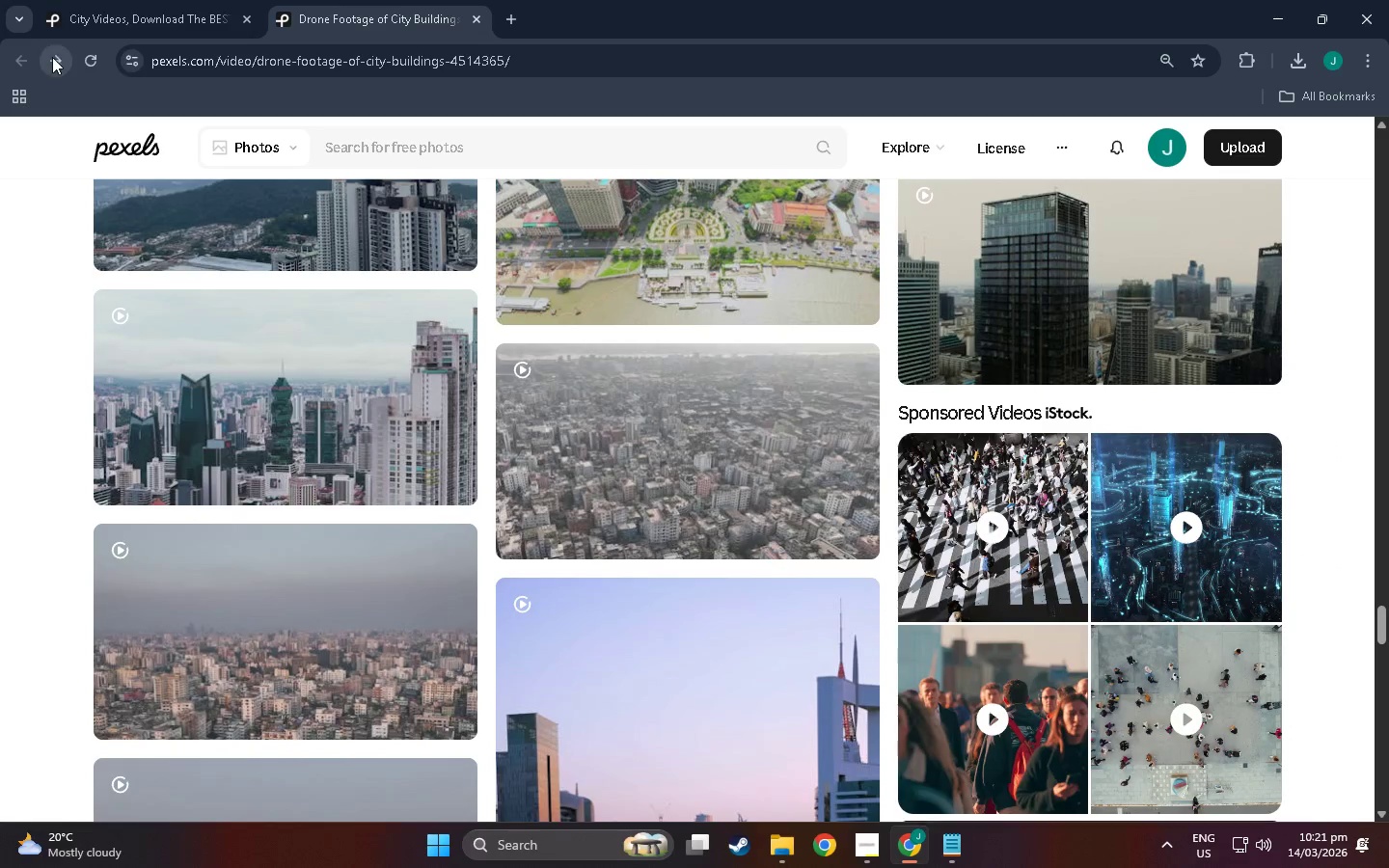 
left_click([52, 57])
 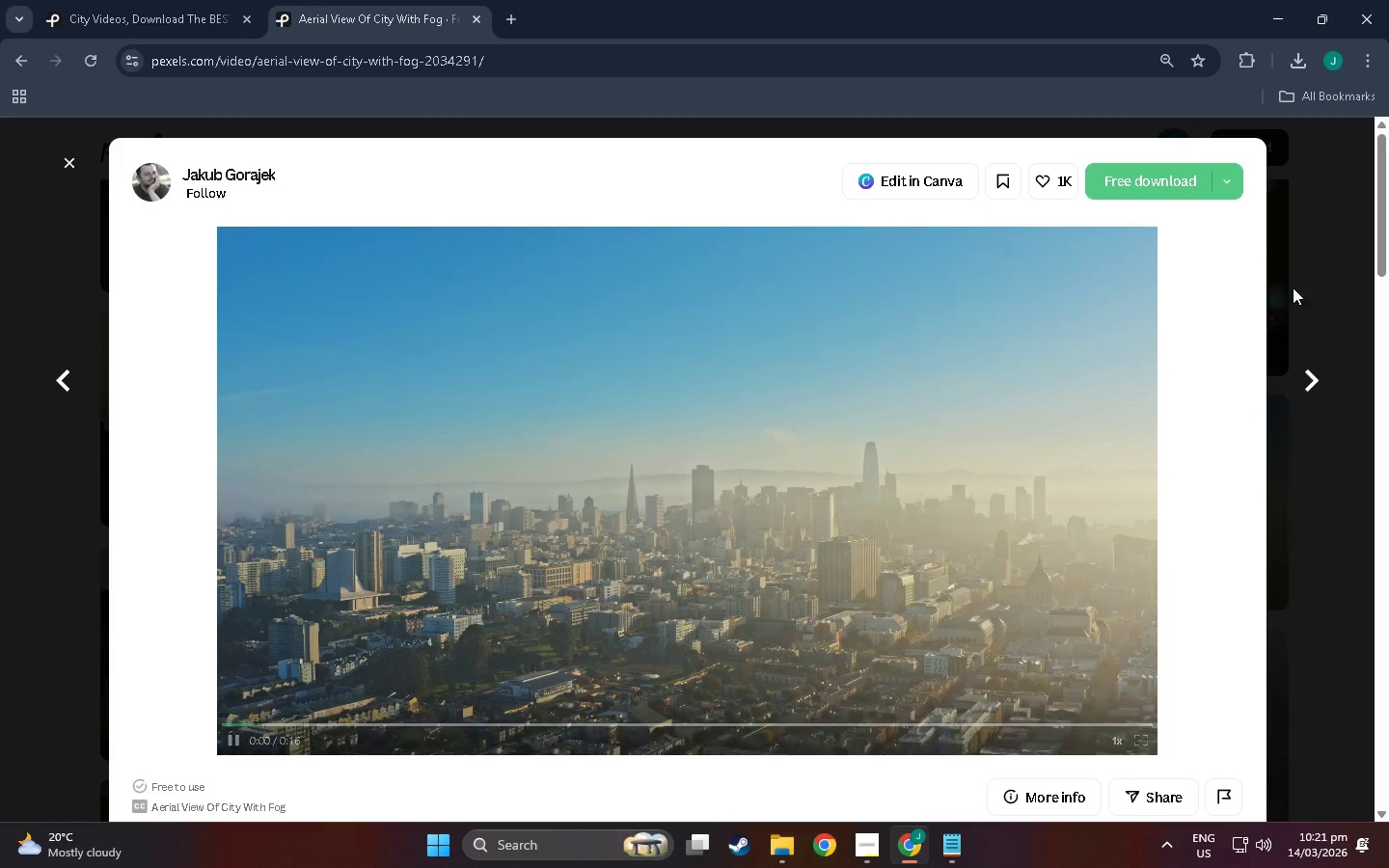 
left_click([1347, 224])
 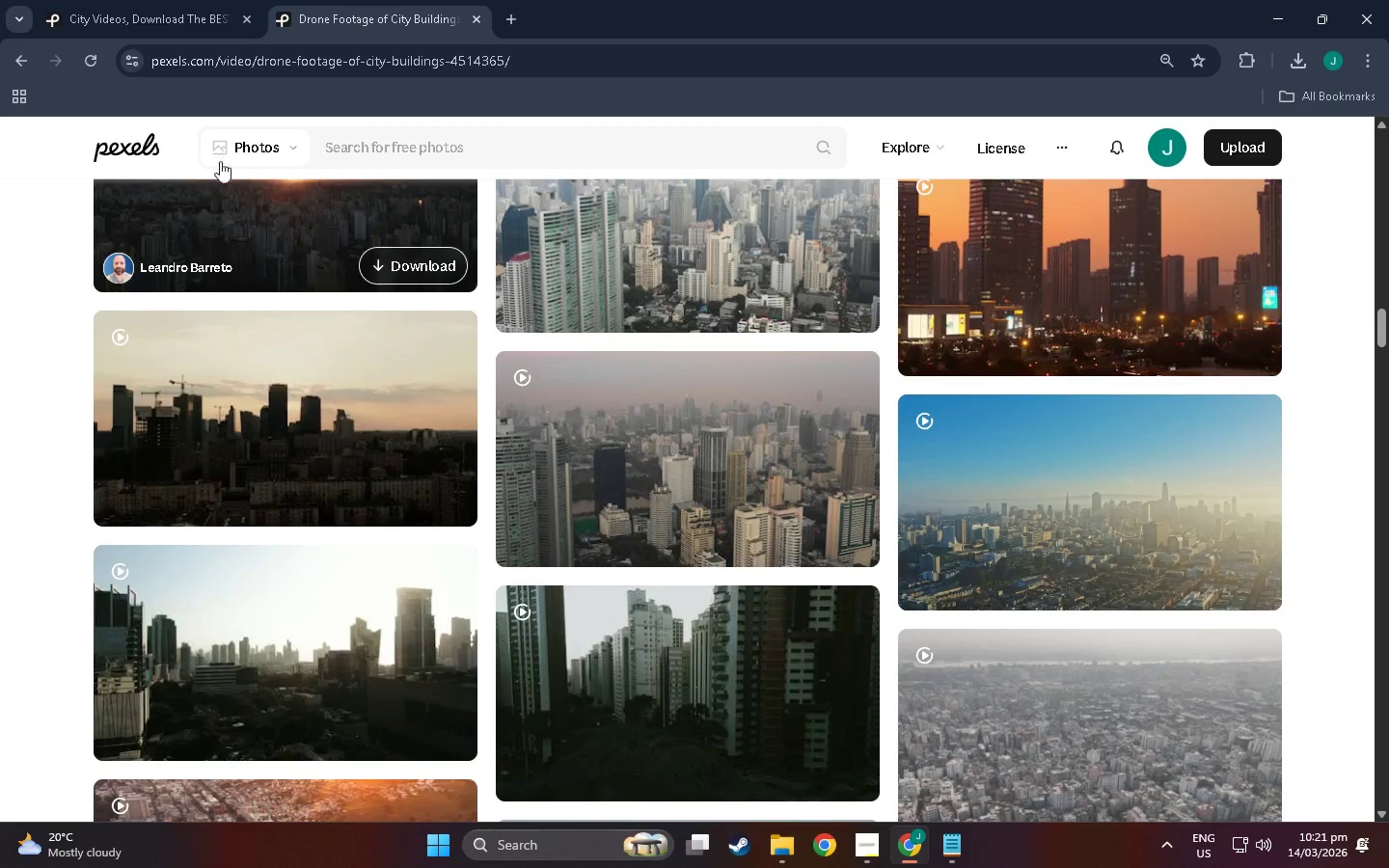 
scroll: coordinate [535, 374], scroll_direction: up, amount: 5.0
 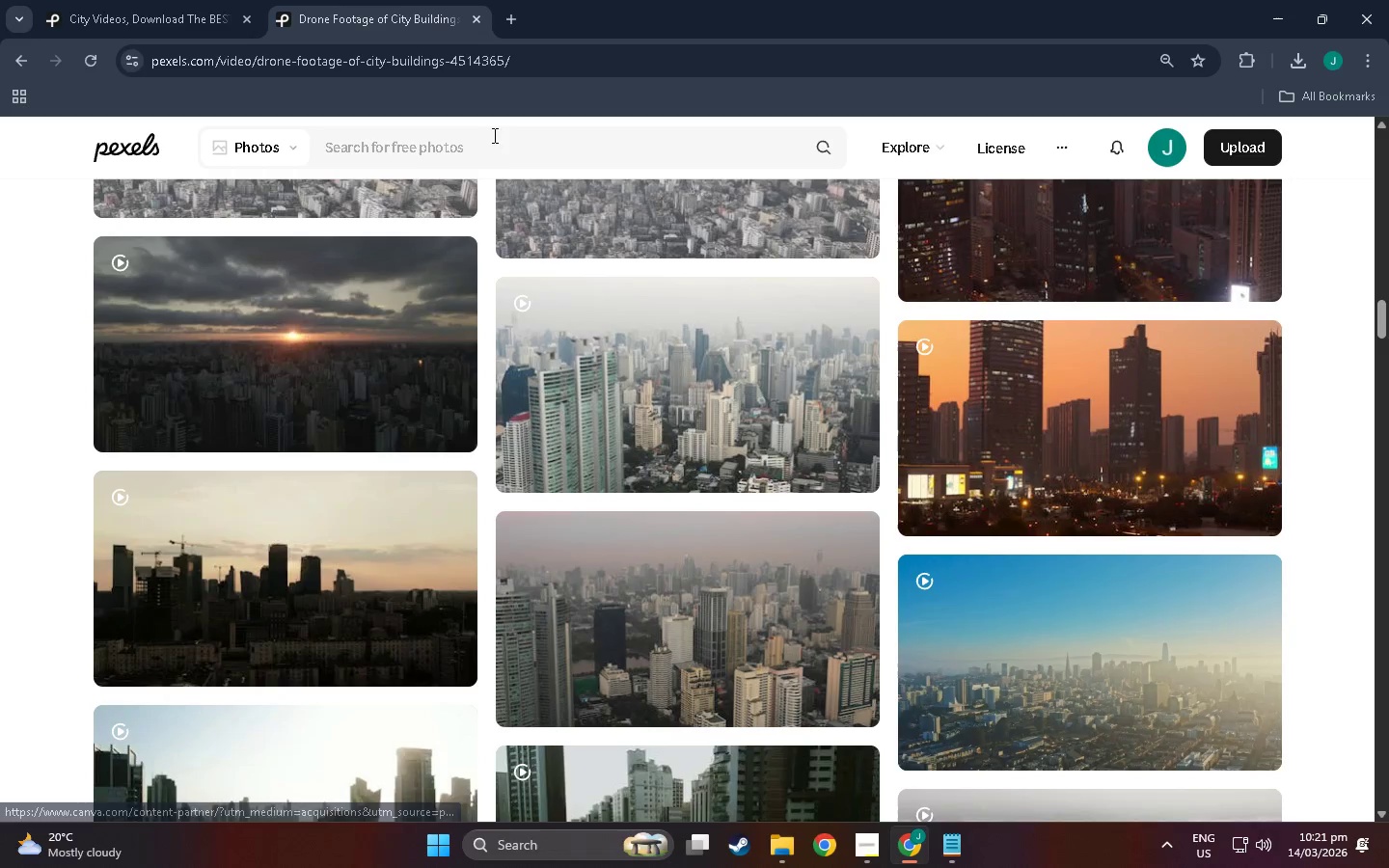 
left_click([501, 153])
 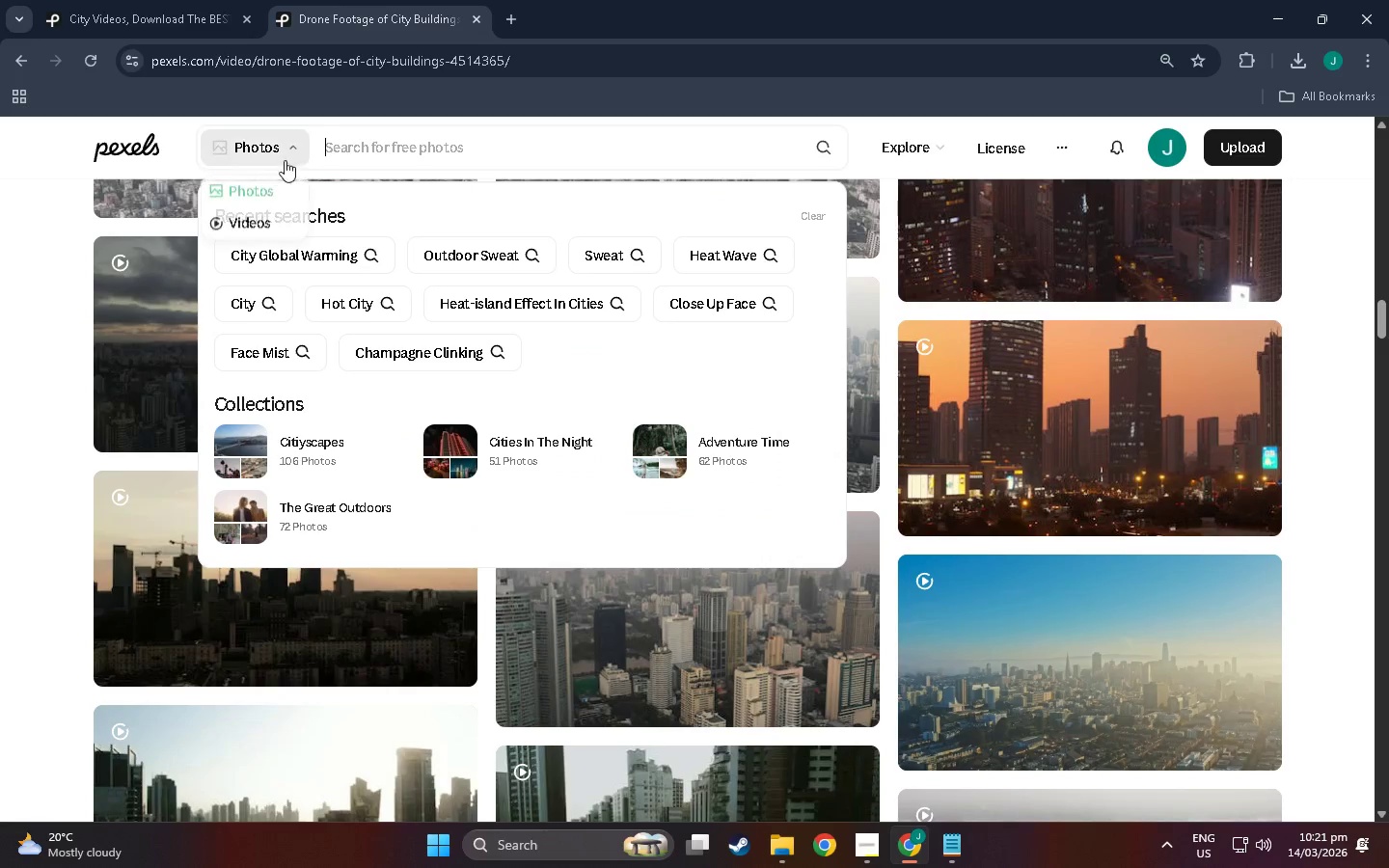 
left_click([269, 150])
 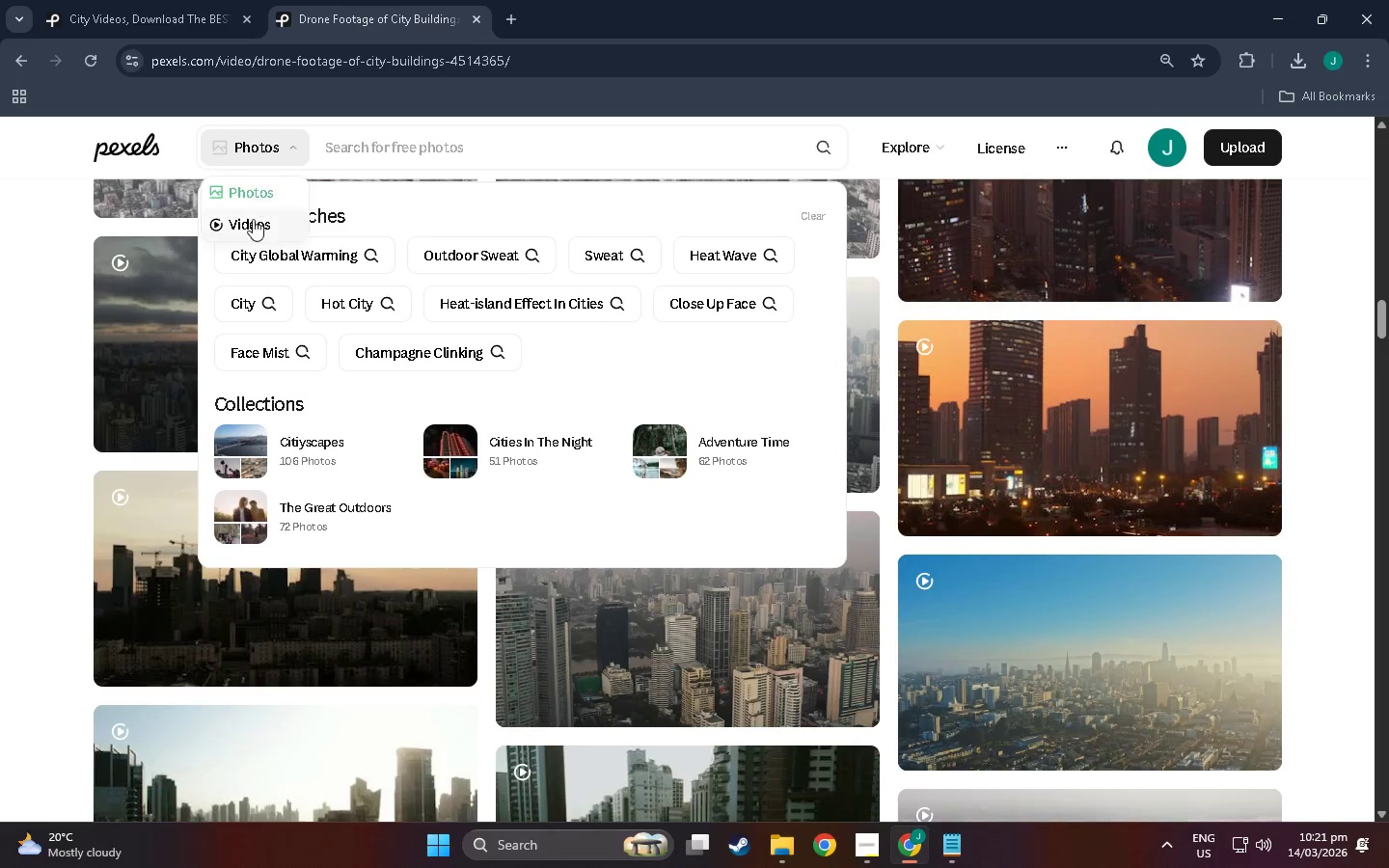 
left_click([253, 224])
 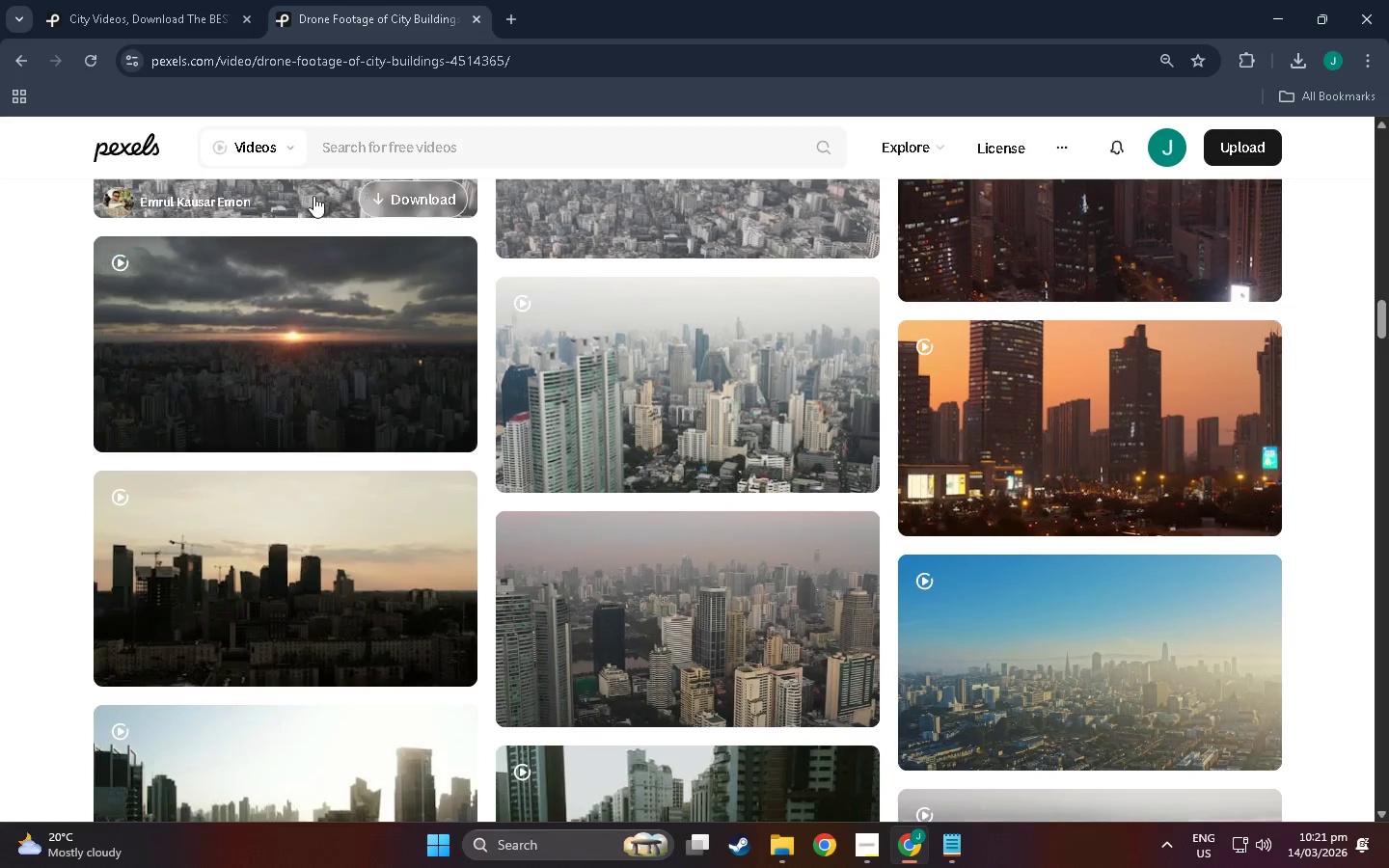 
left_click([464, 142])
 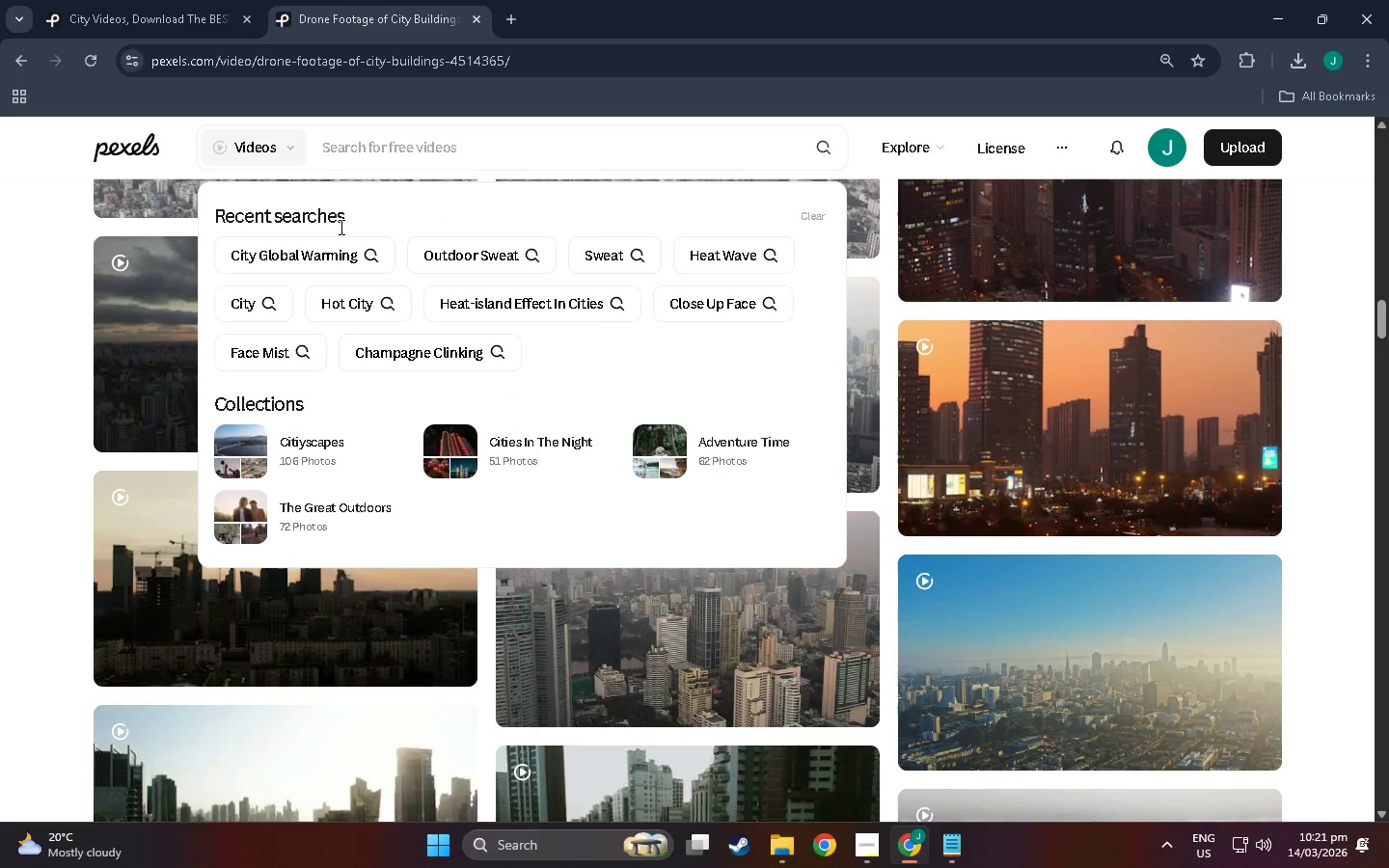 
left_click([320, 234])
 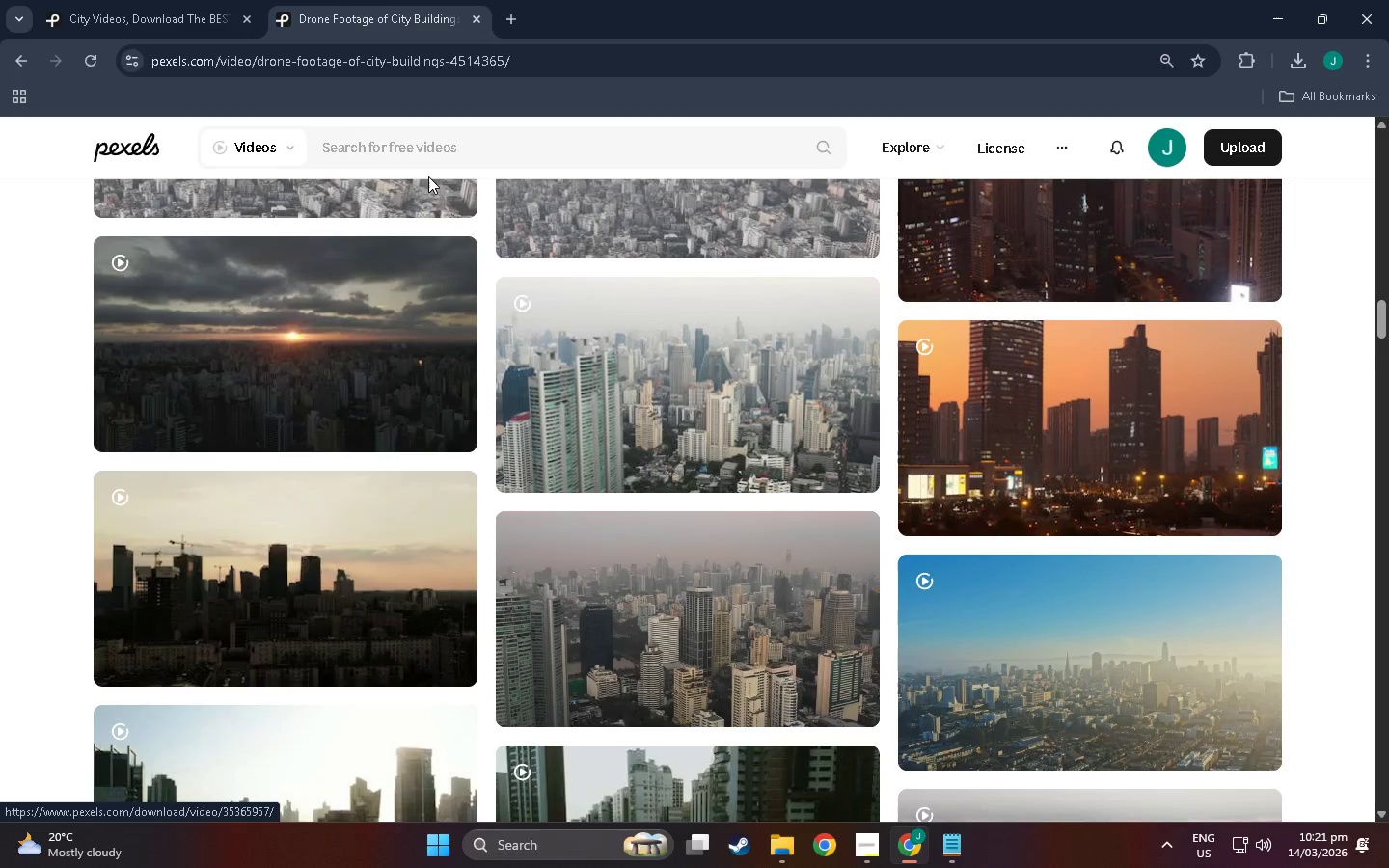 
double_click([433, 164])
 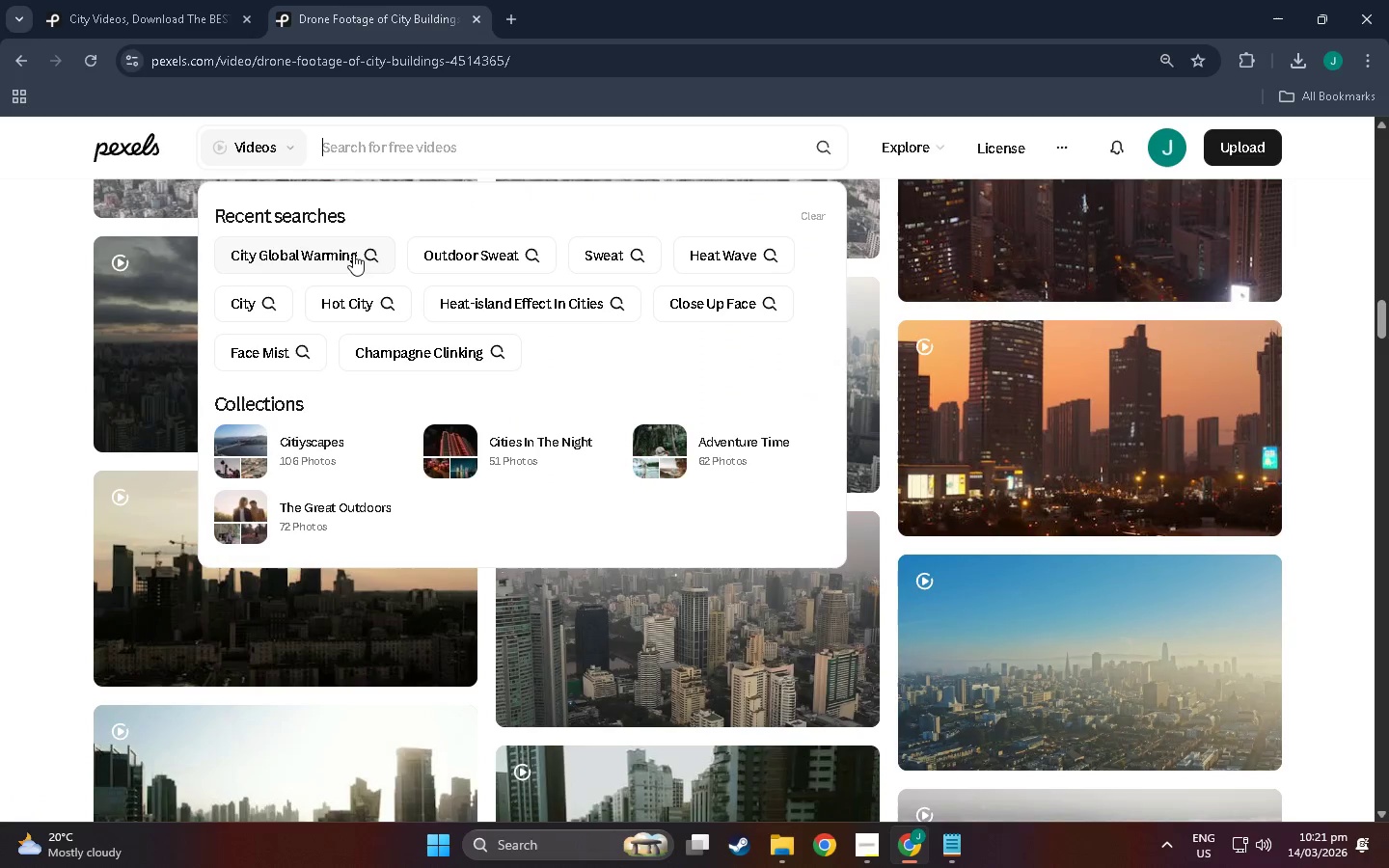 
left_click([335, 251])
 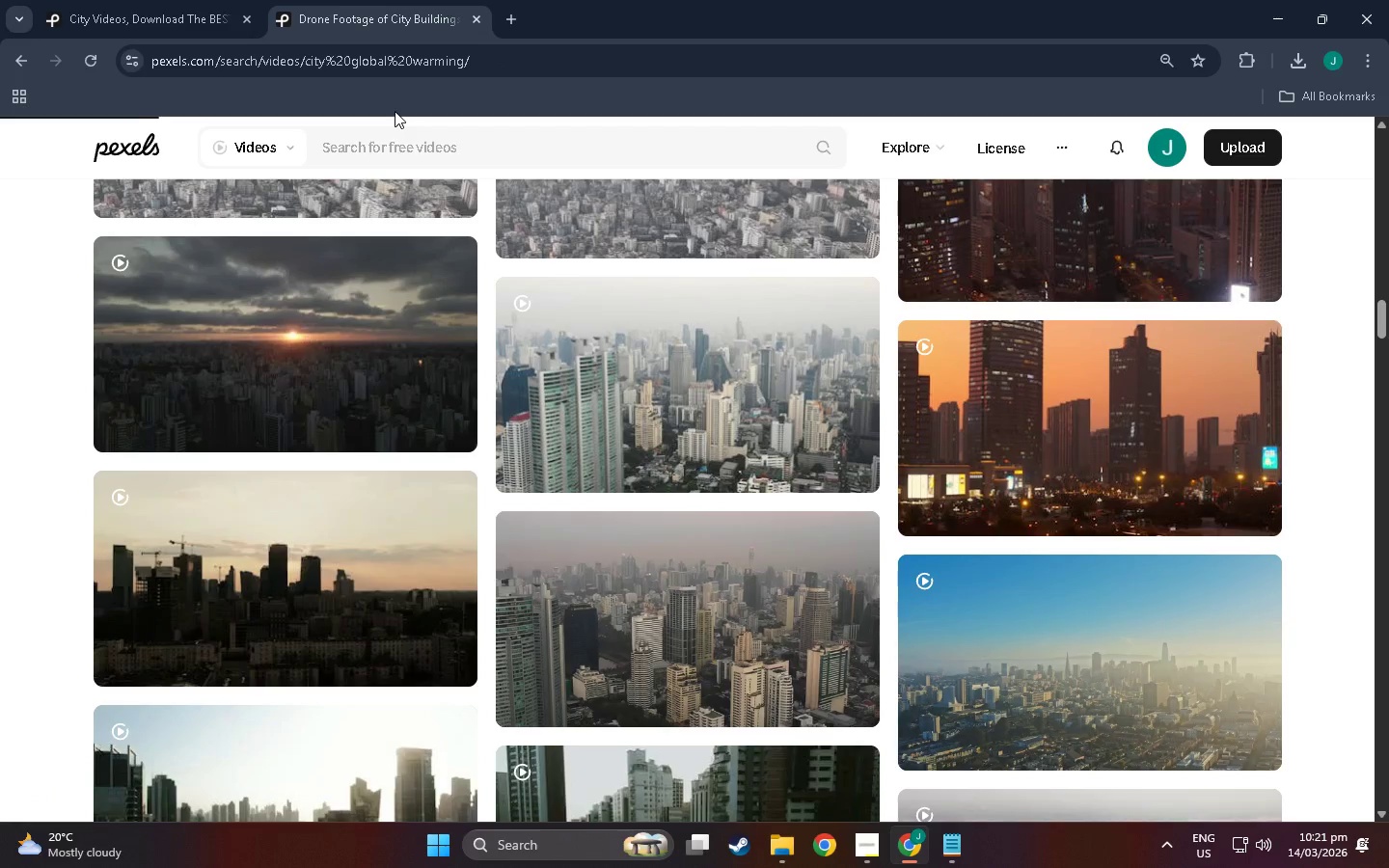 
scroll: coordinate [540, 377], scroll_direction: down, amount: 32.0
 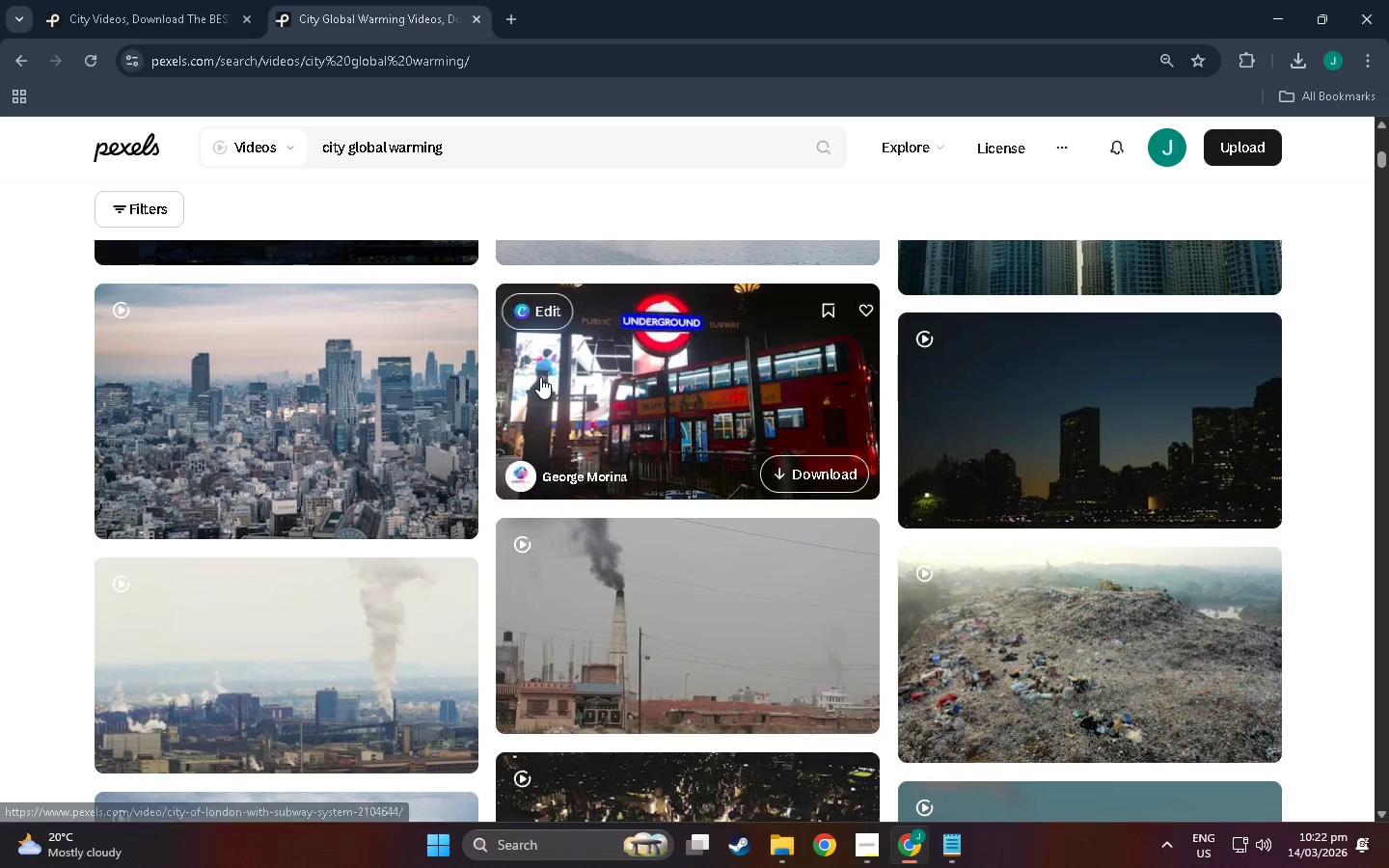 
scroll: coordinate [648, 531], scroll_direction: down, amount: 49.0
 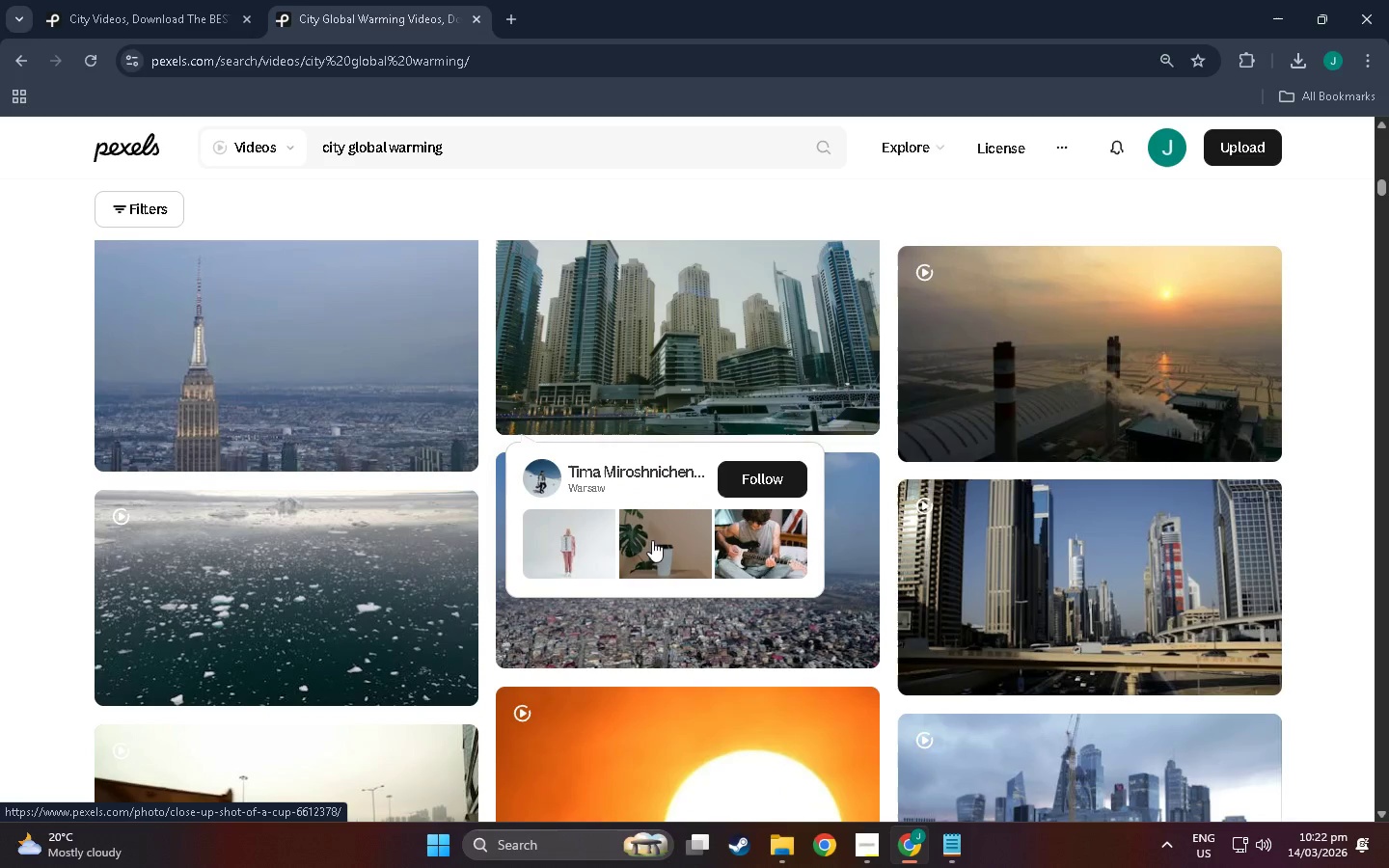 
scroll: coordinate [609, 452], scroll_direction: down, amount: 15.0
 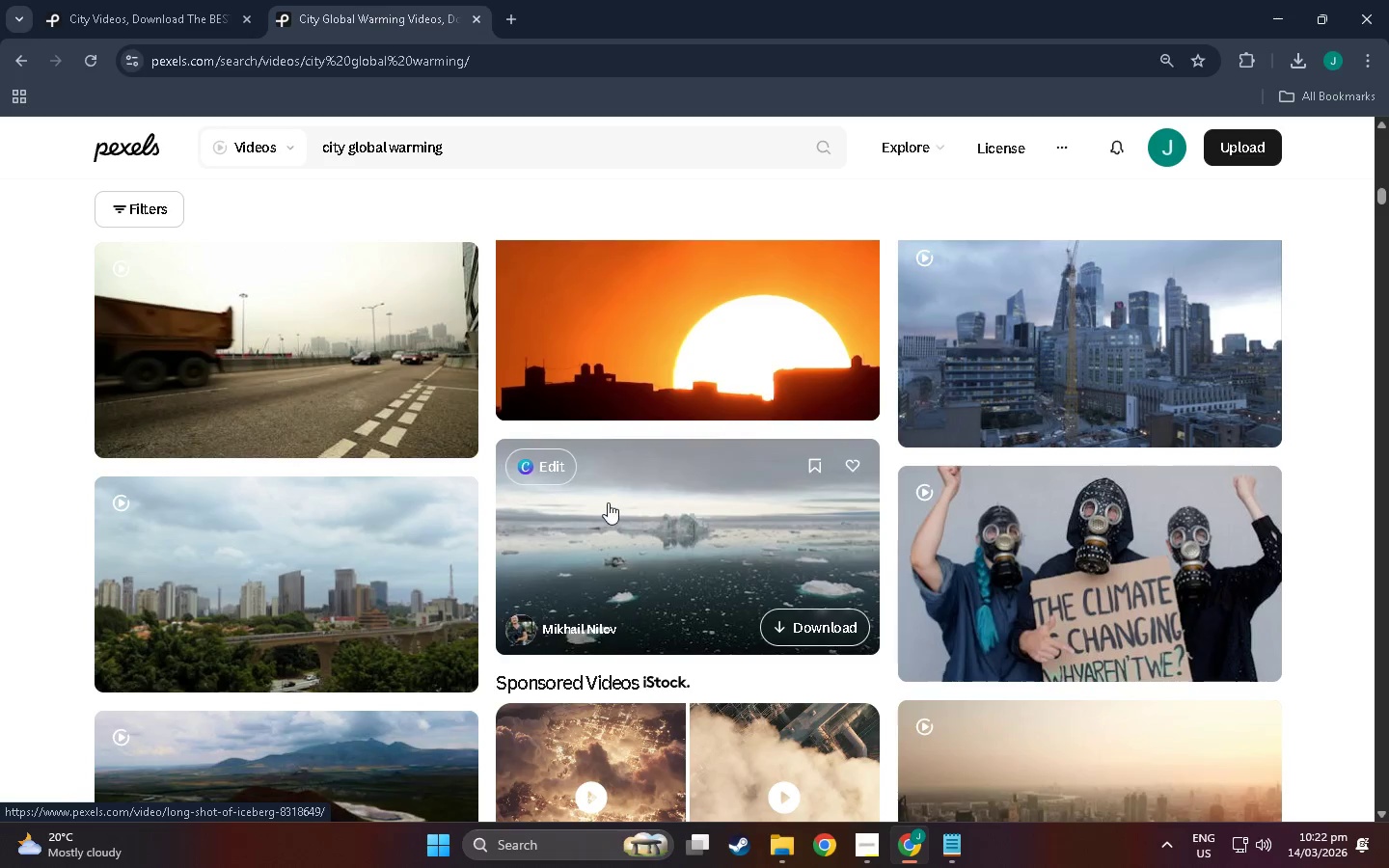 
scroll: coordinate [913, 594], scroll_direction: down, amount: 45.0
 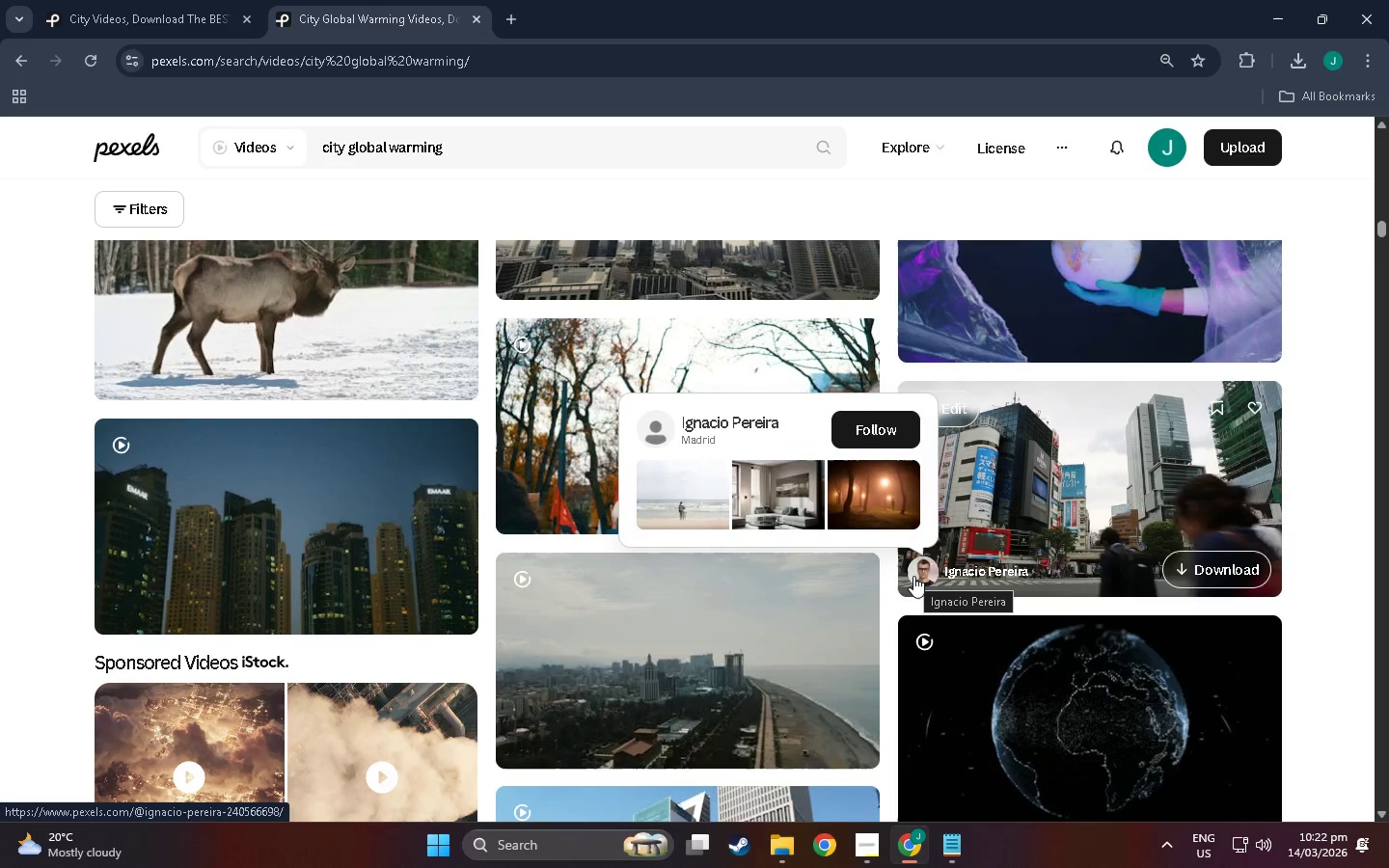 
scroll: coordinate [550, 502], scroll_direction: down, amount: 60.0
 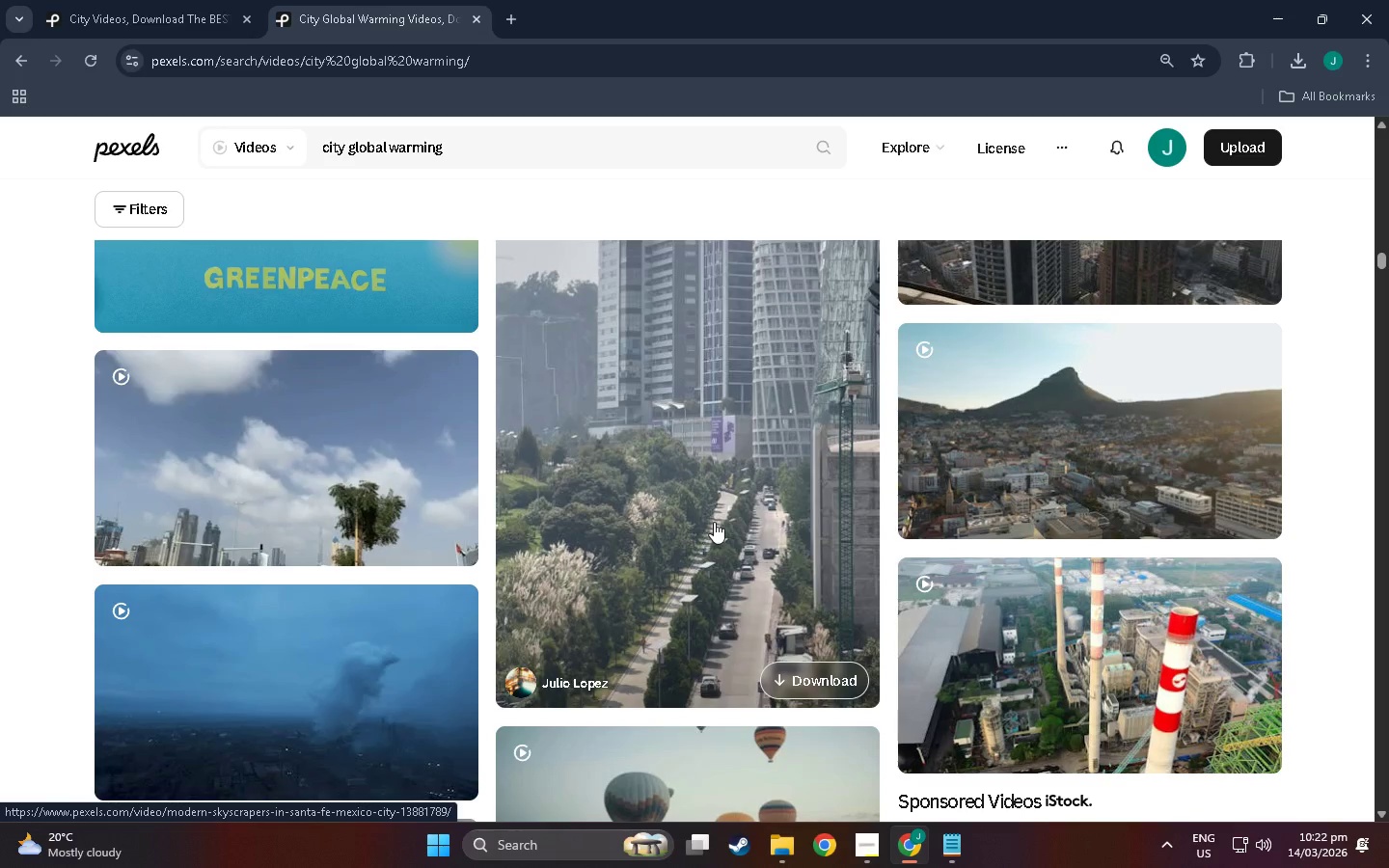 
left_click([714, 522])
 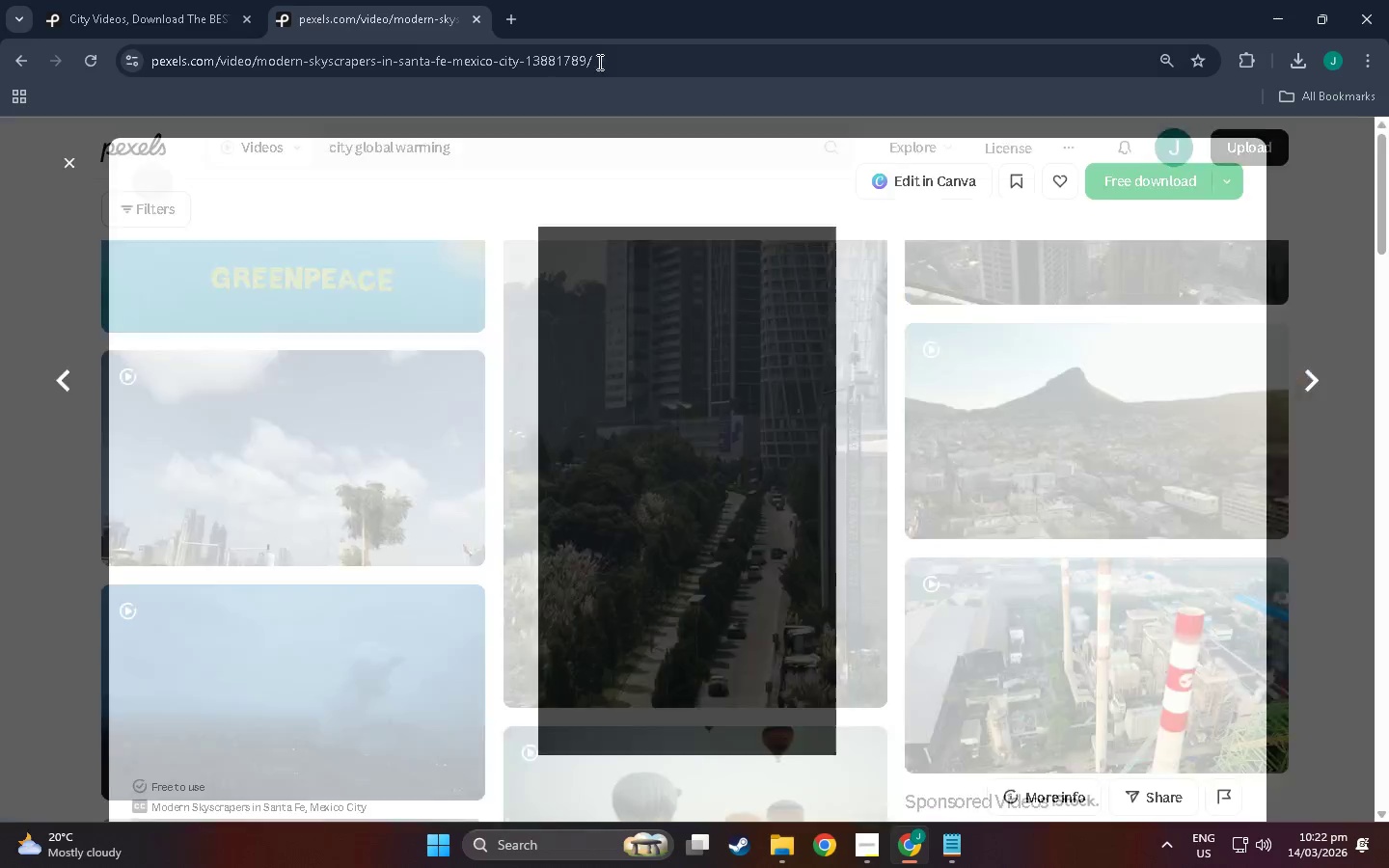 
left_click([626, 63])
 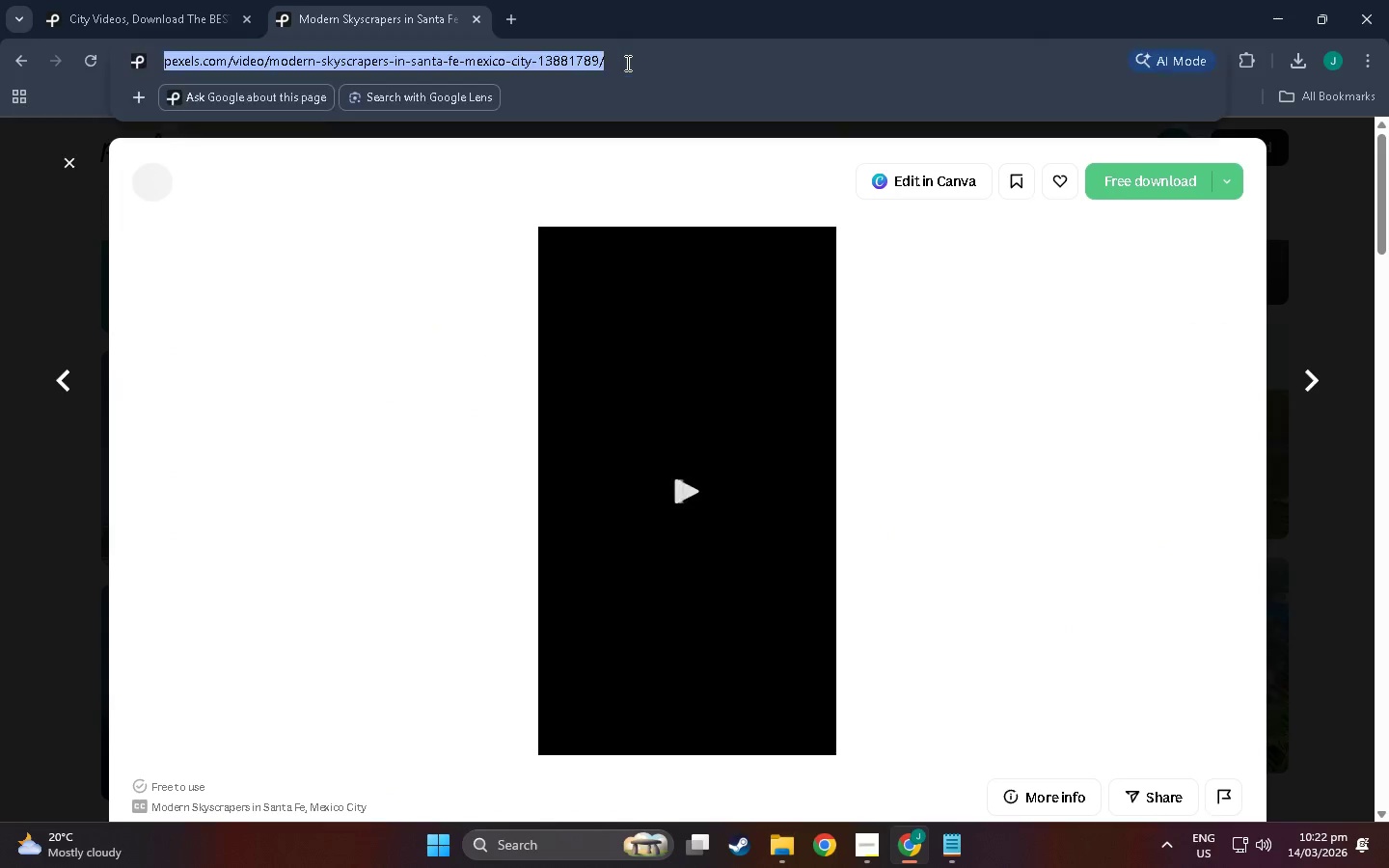 
key(Control+C)
 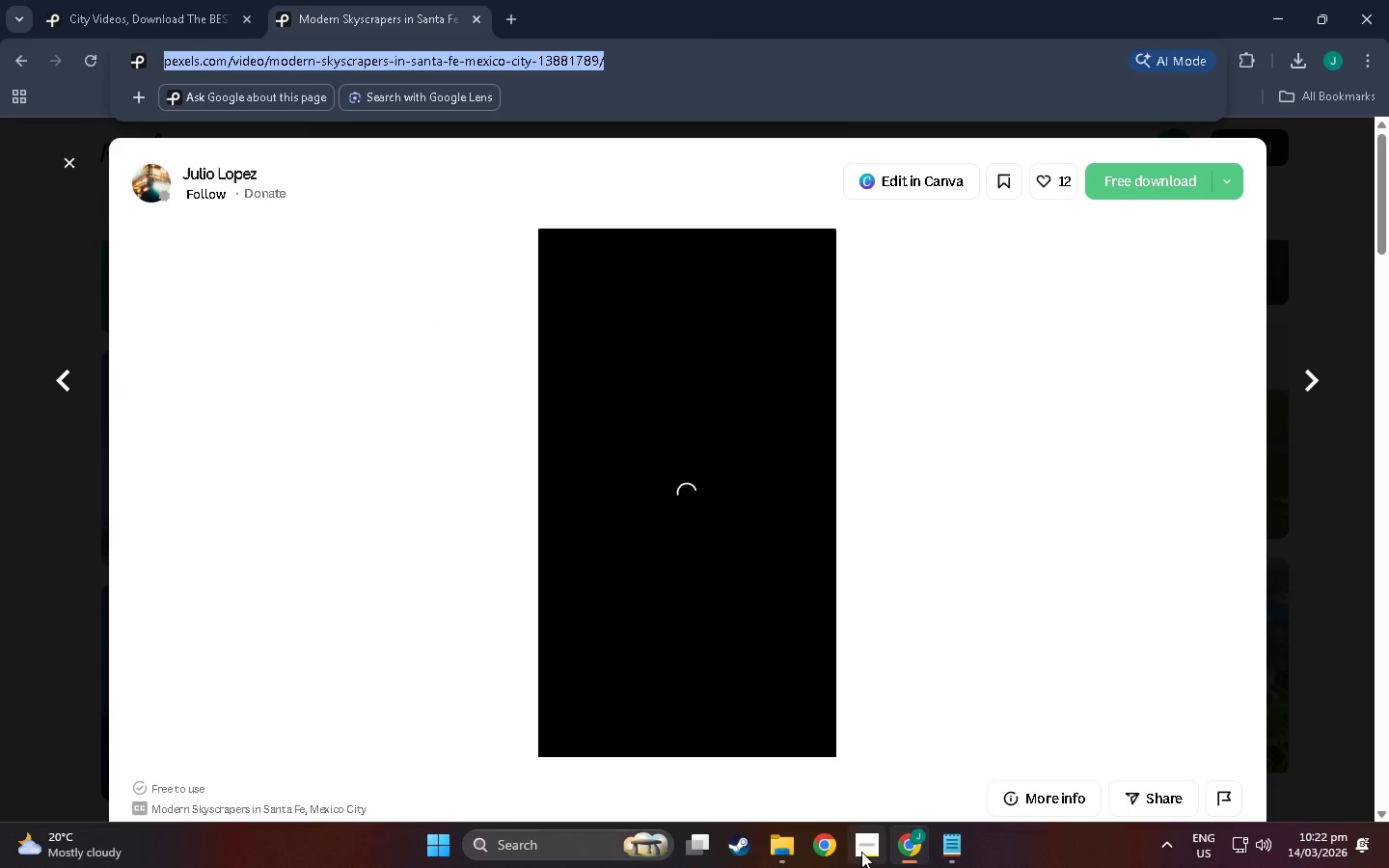 
left_click([967, 850])
 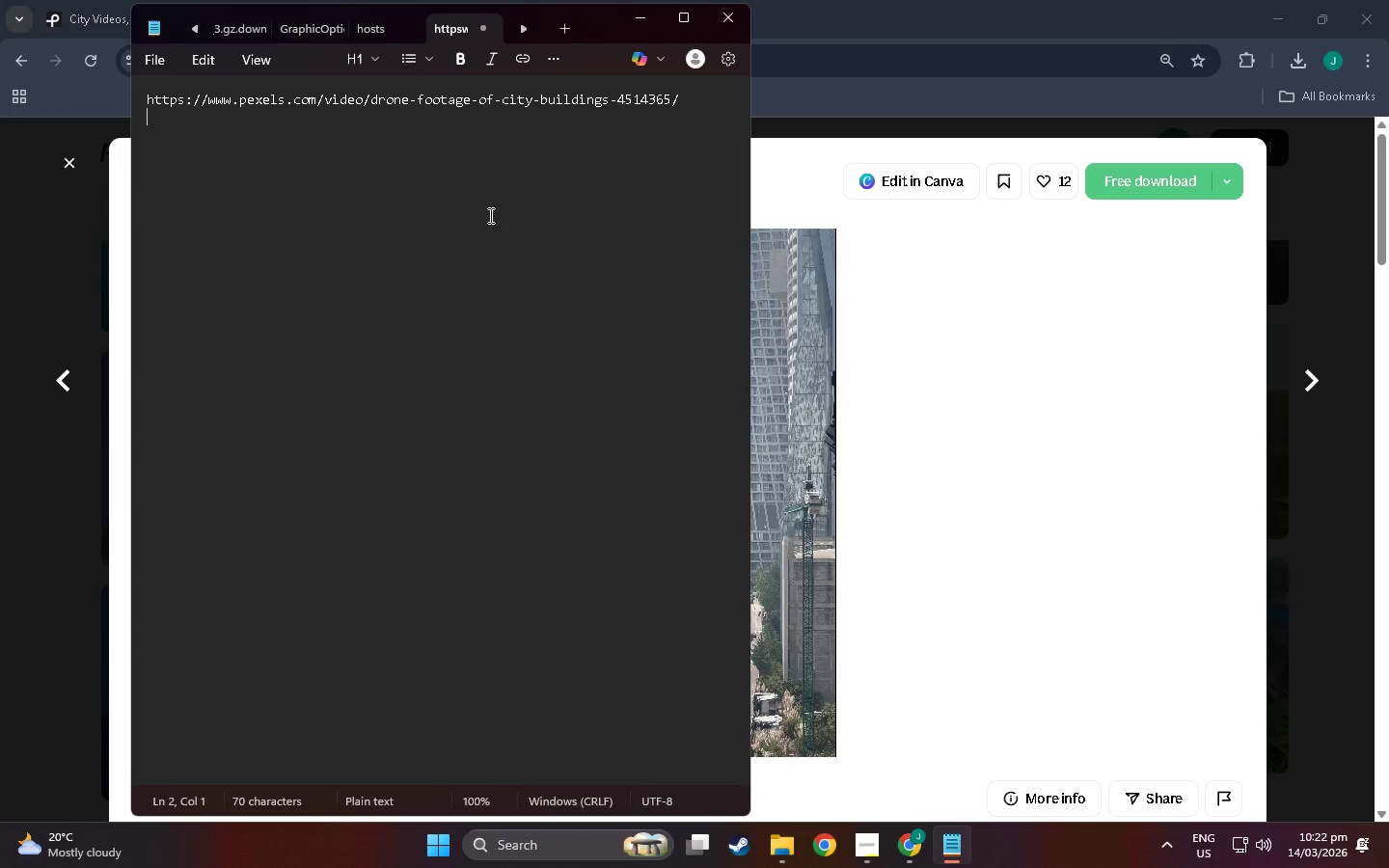 
key(Control+ControlLeft)
 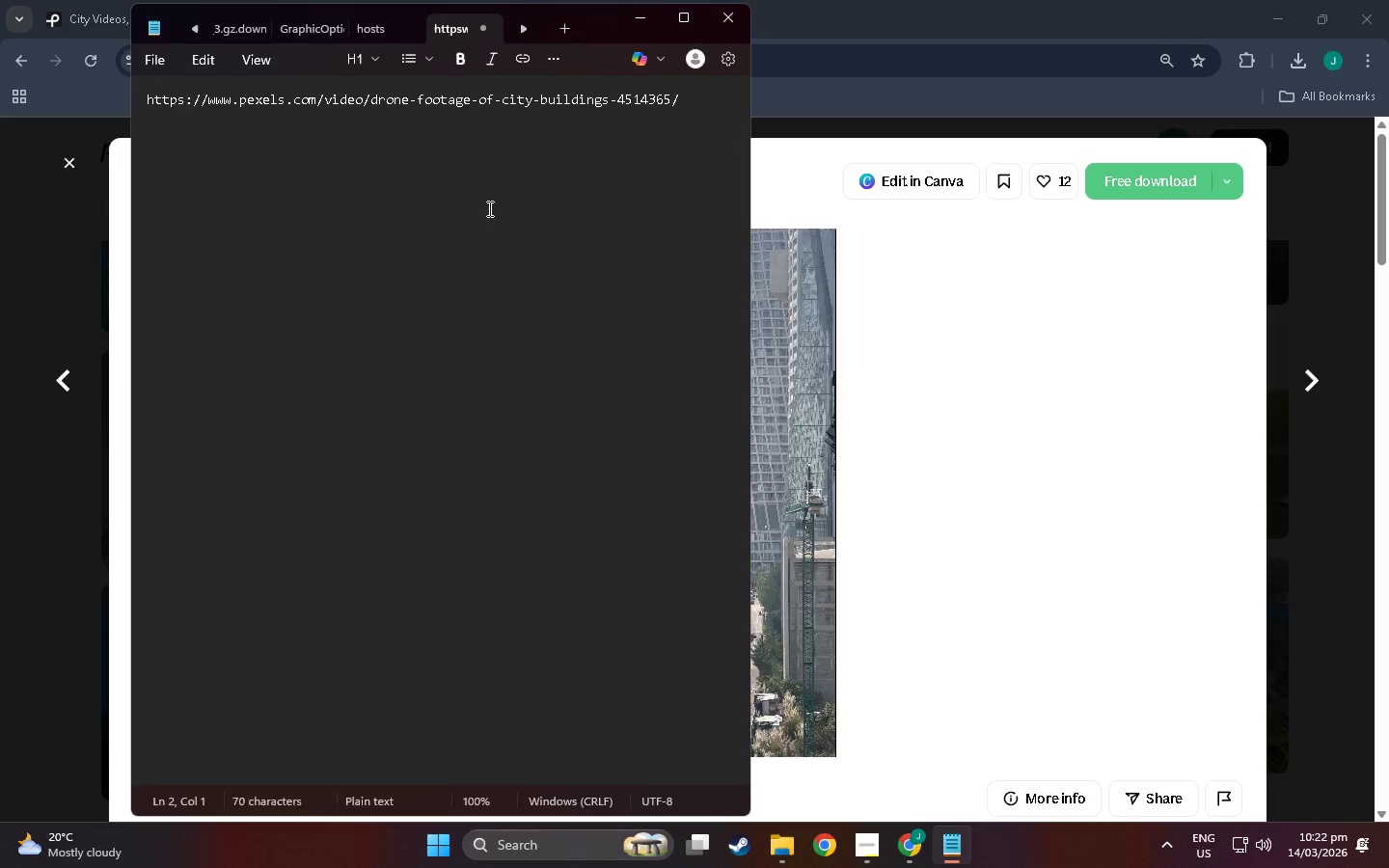 
key(Control+V)
 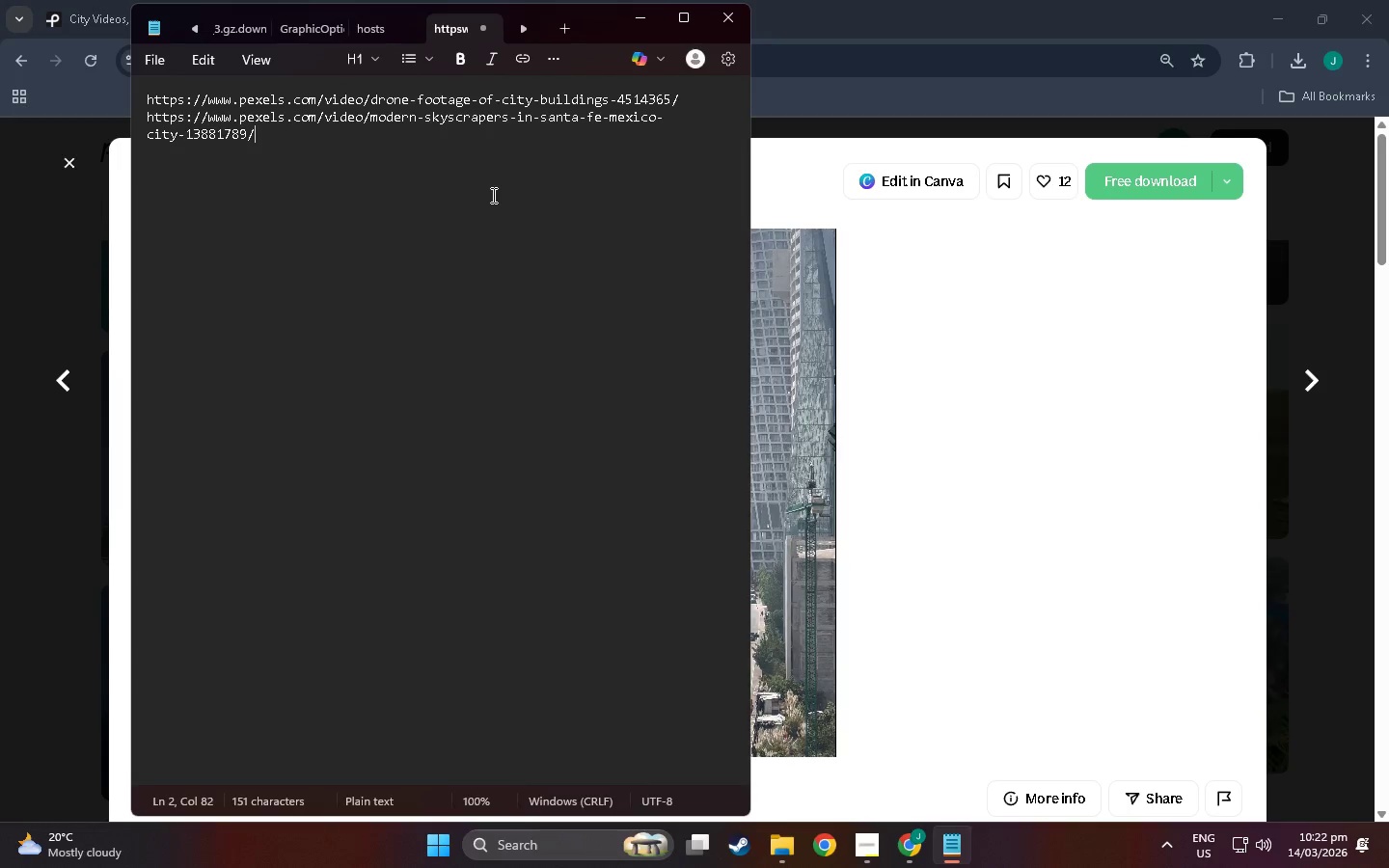 
key(Enter)
 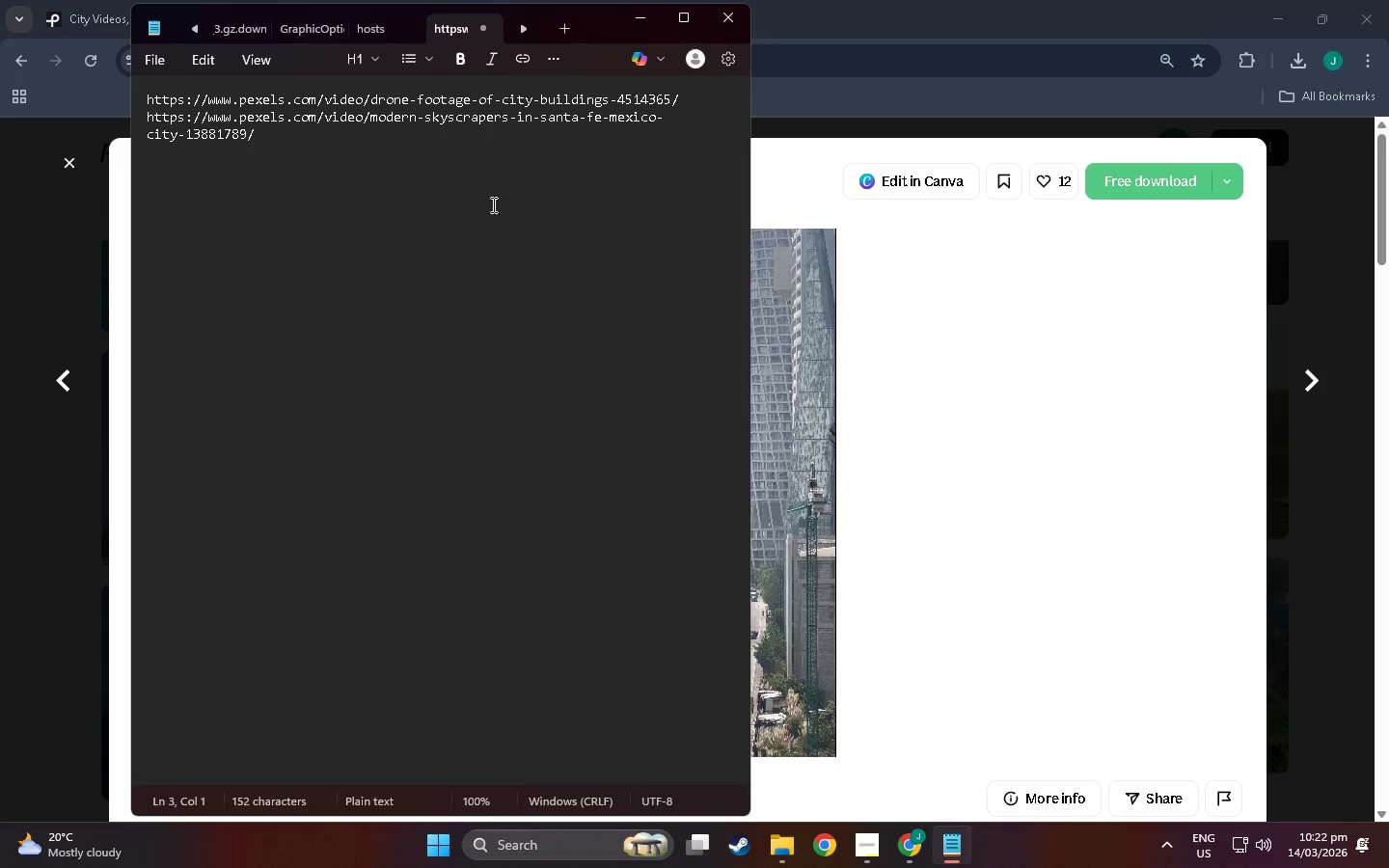 
key(Alt+AltLeft)
 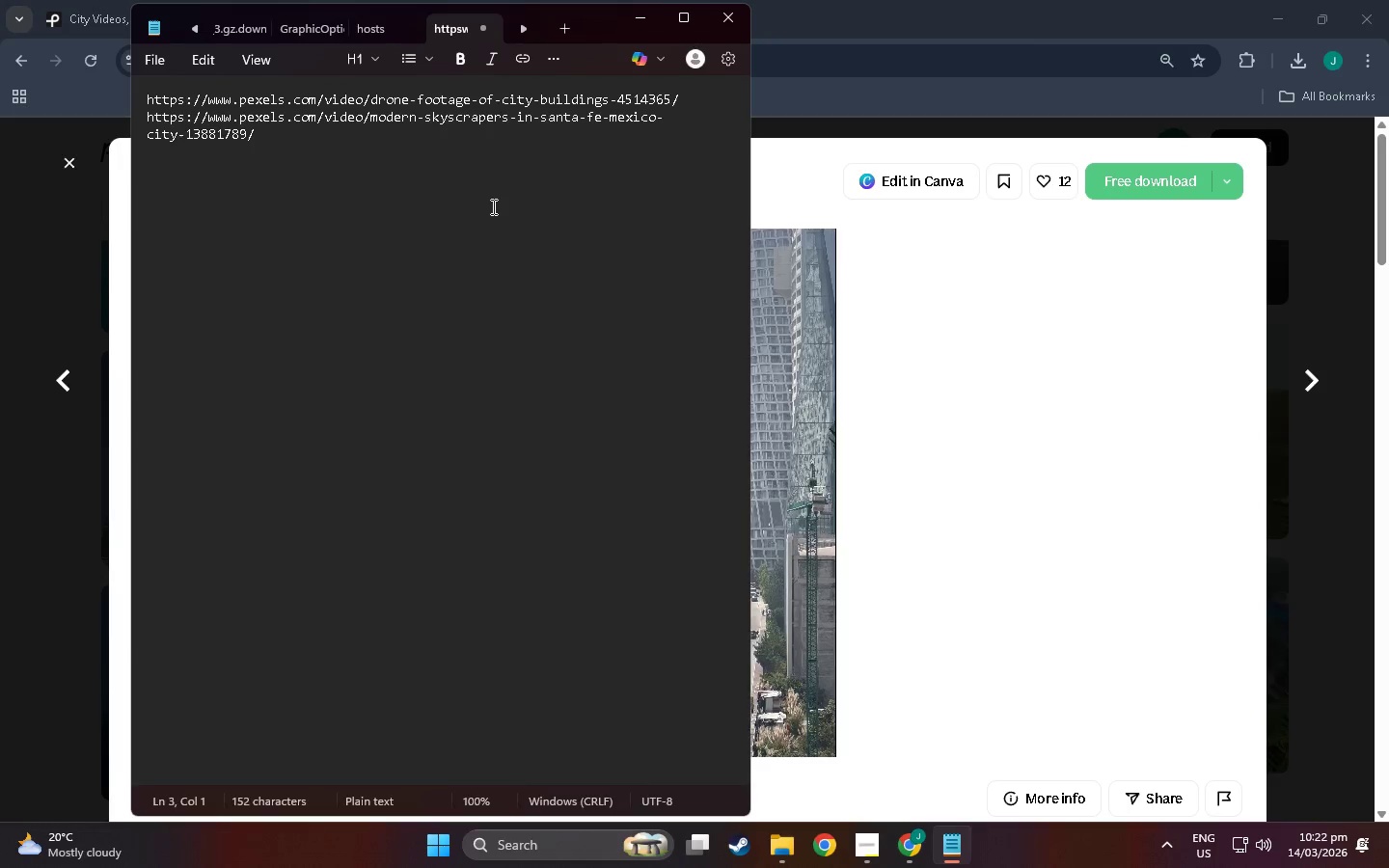 
key(Alt+Tab)
 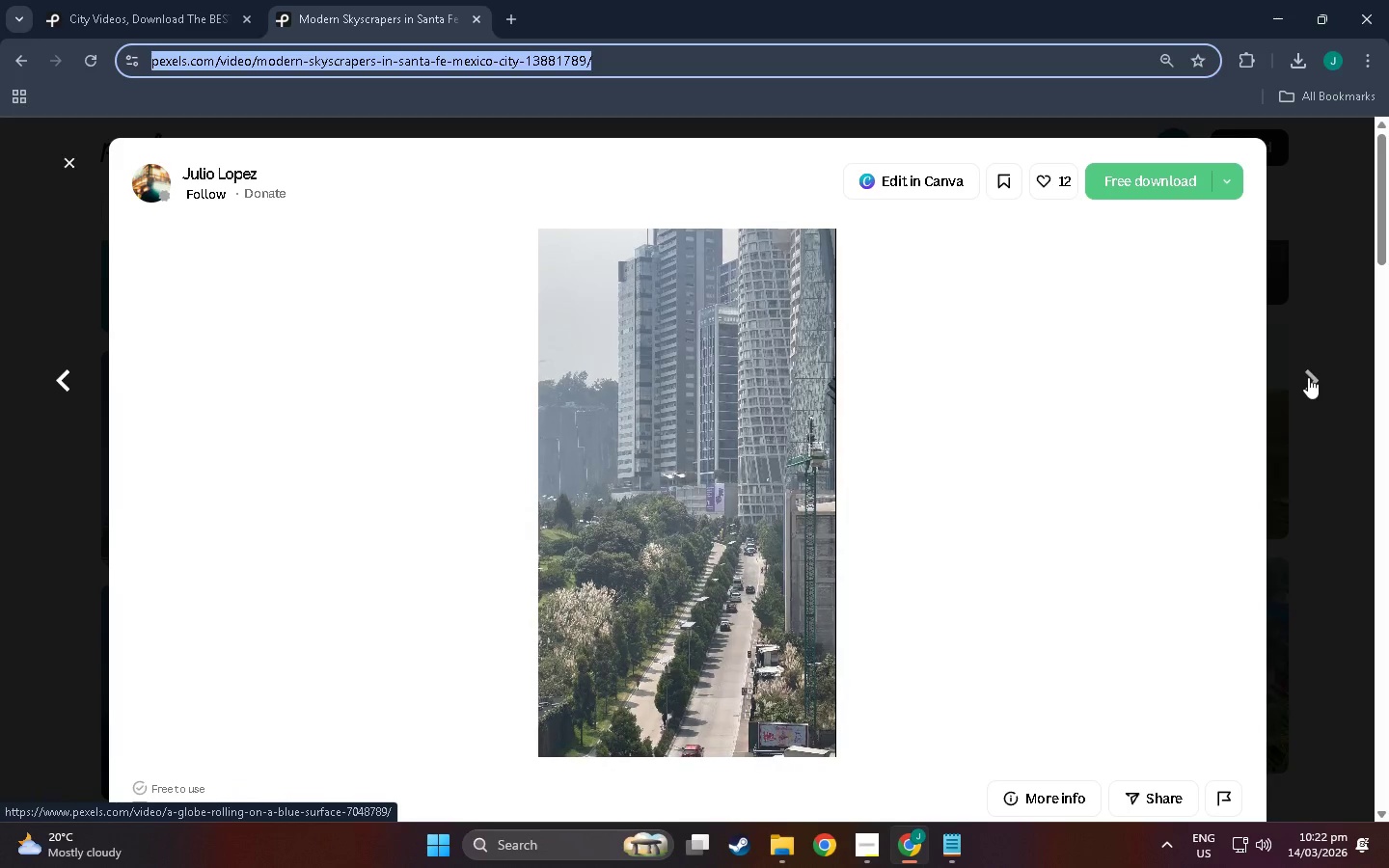 
left_click([1308, 377])
 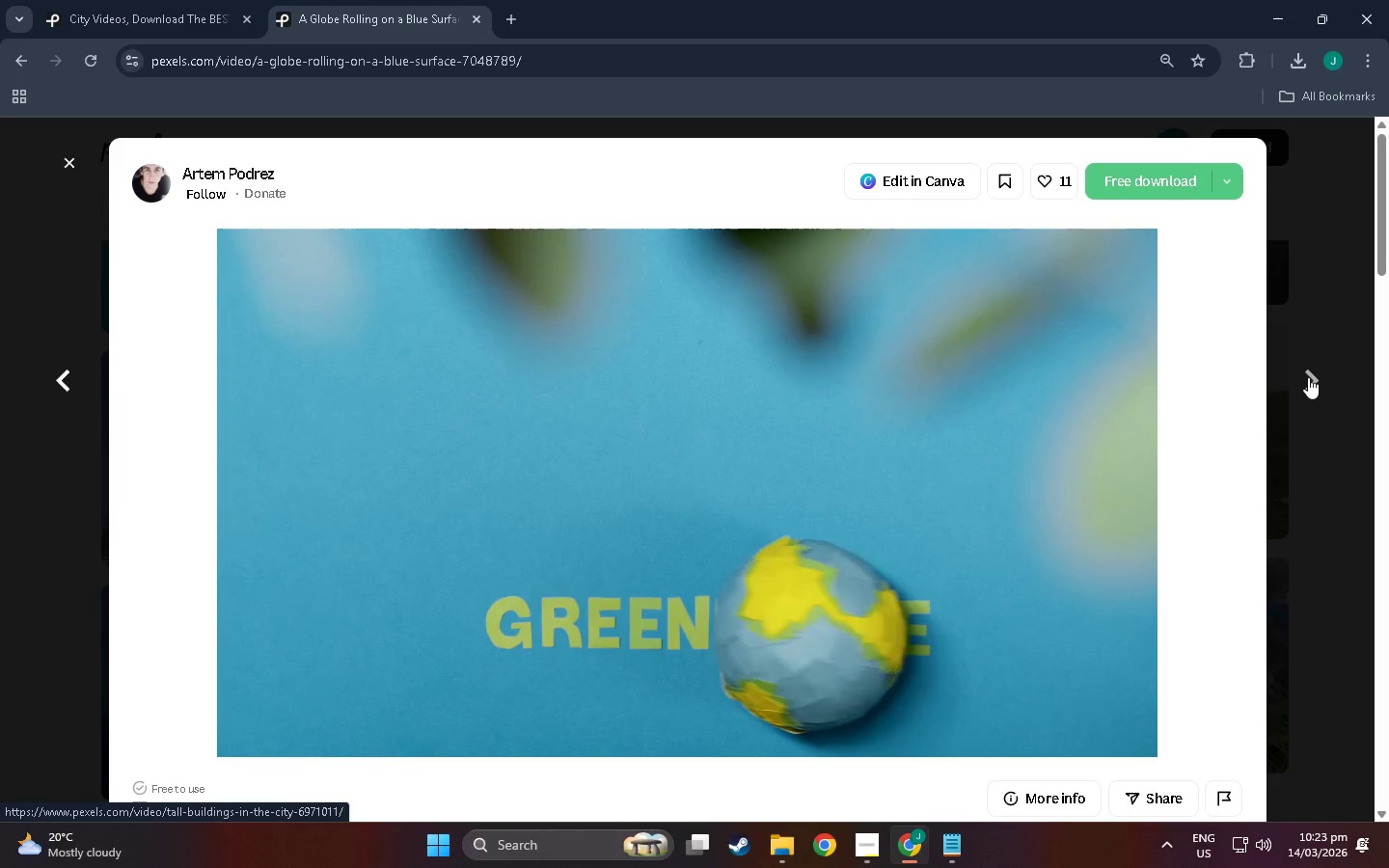 
wait(6.02)
 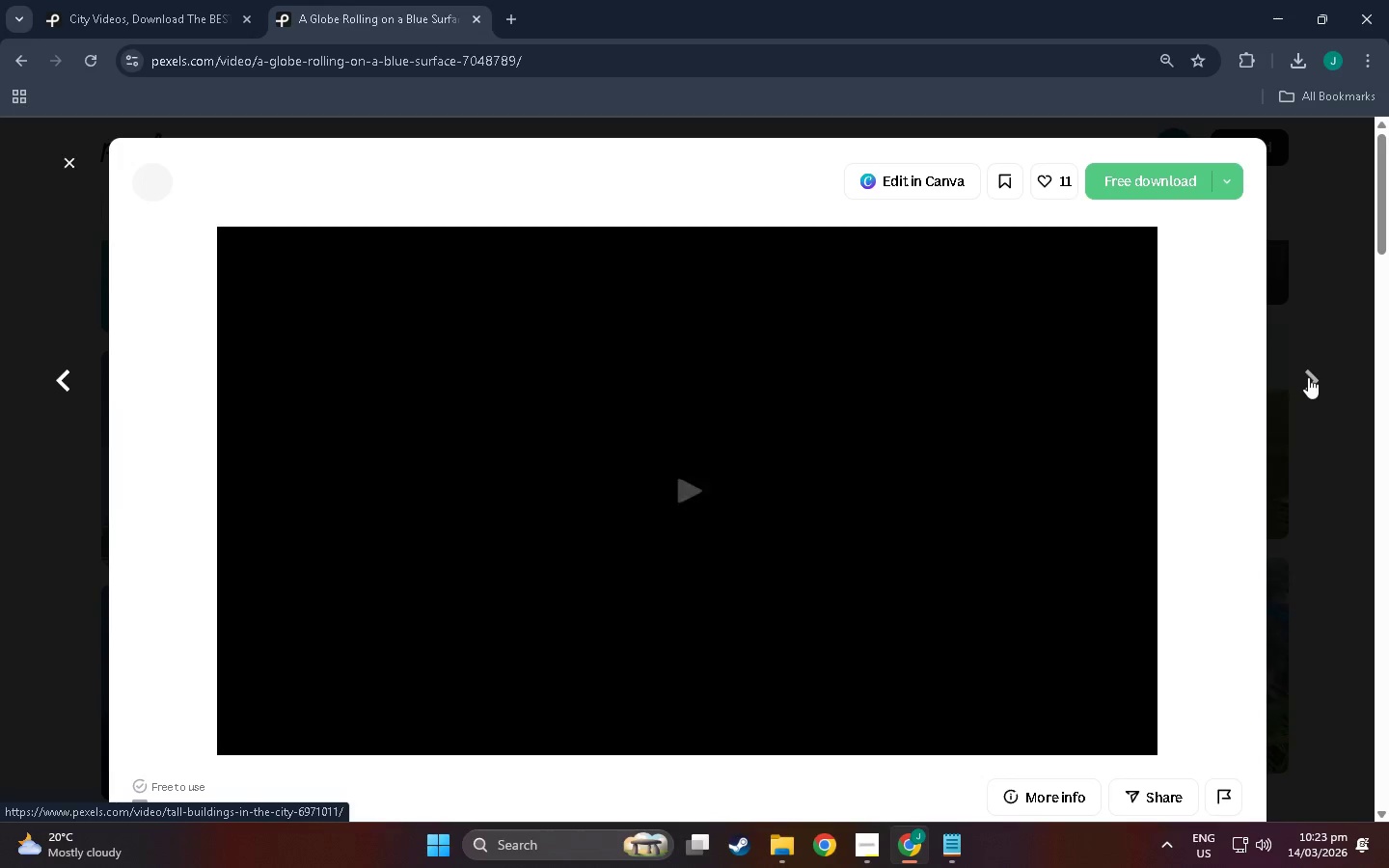 
left_click([72, 155])
 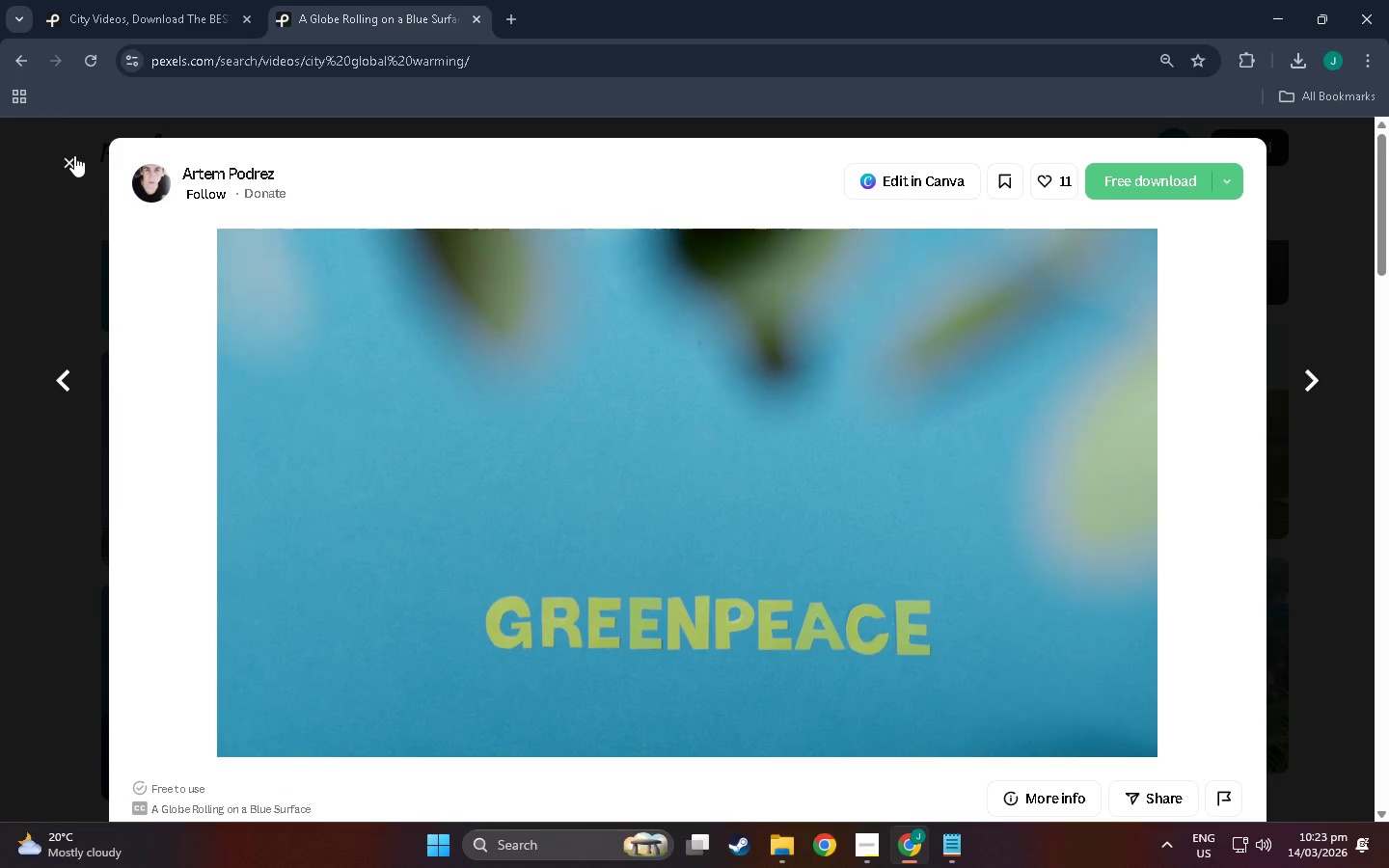 
mouse_move([98, 154])
 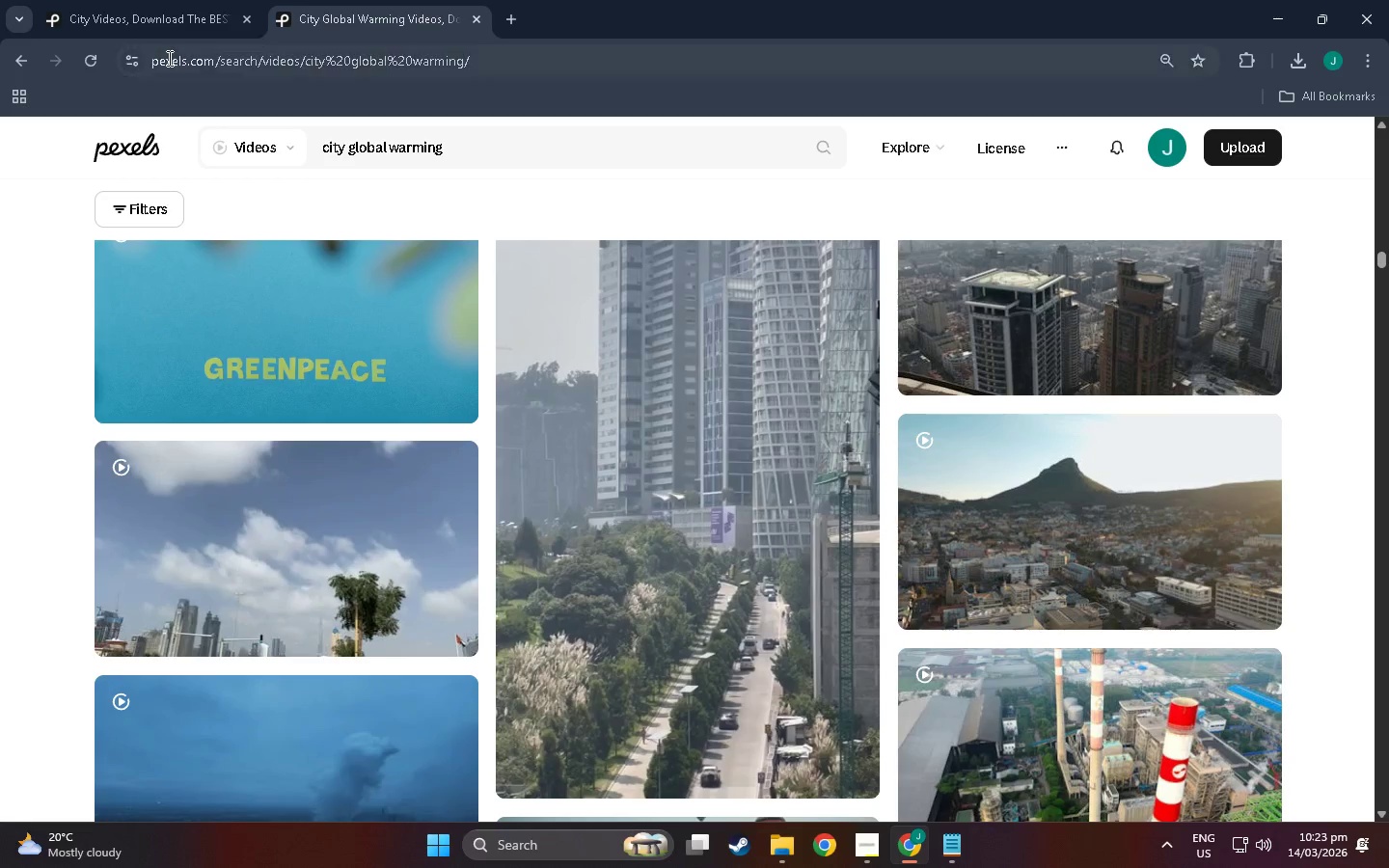 
scroll: coordinate [408, 317], scroll_direction: down, amount: 33.0
 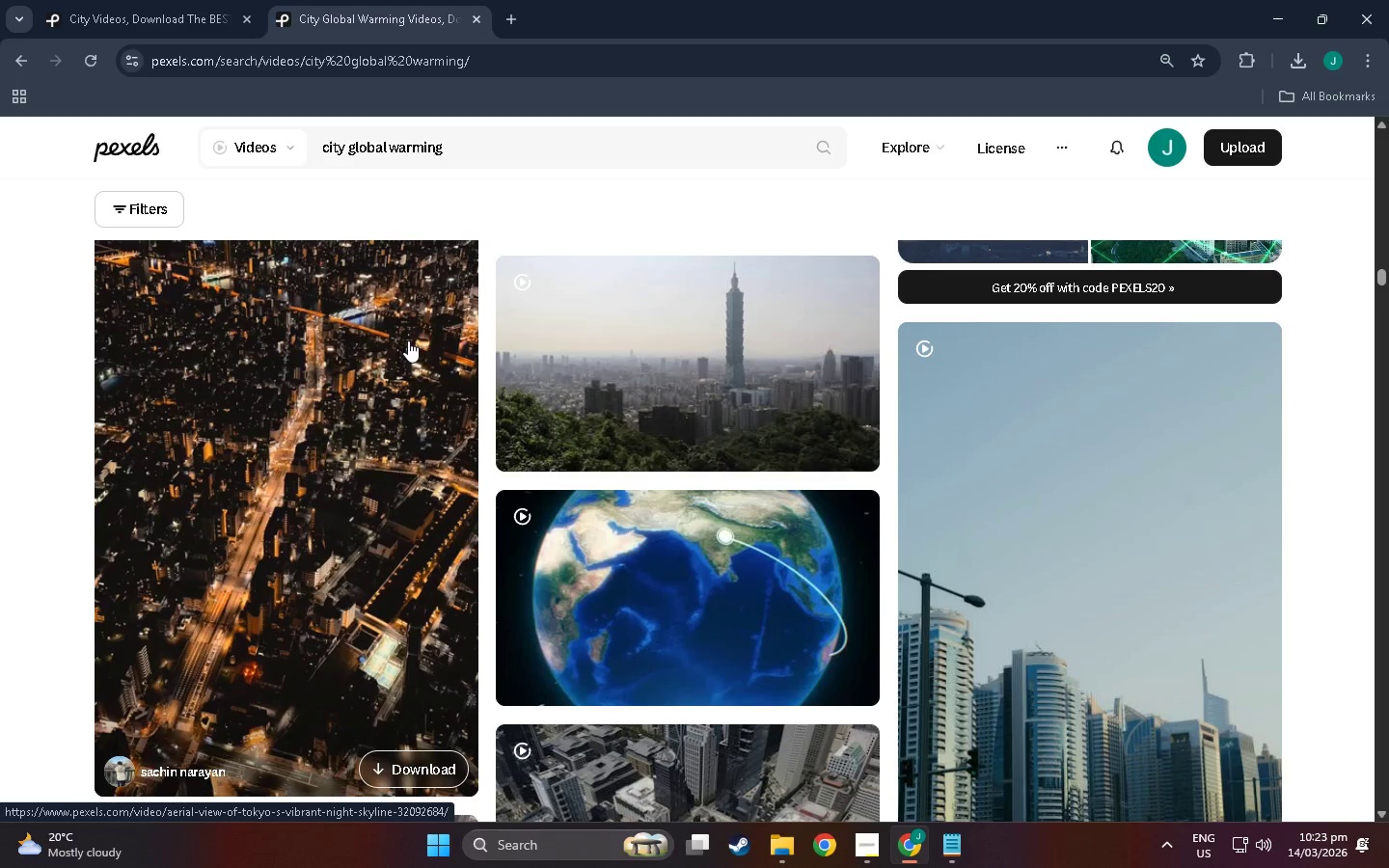 
scroll: coordinate [340, 366], scroll_direction: down, amount: 14.0
 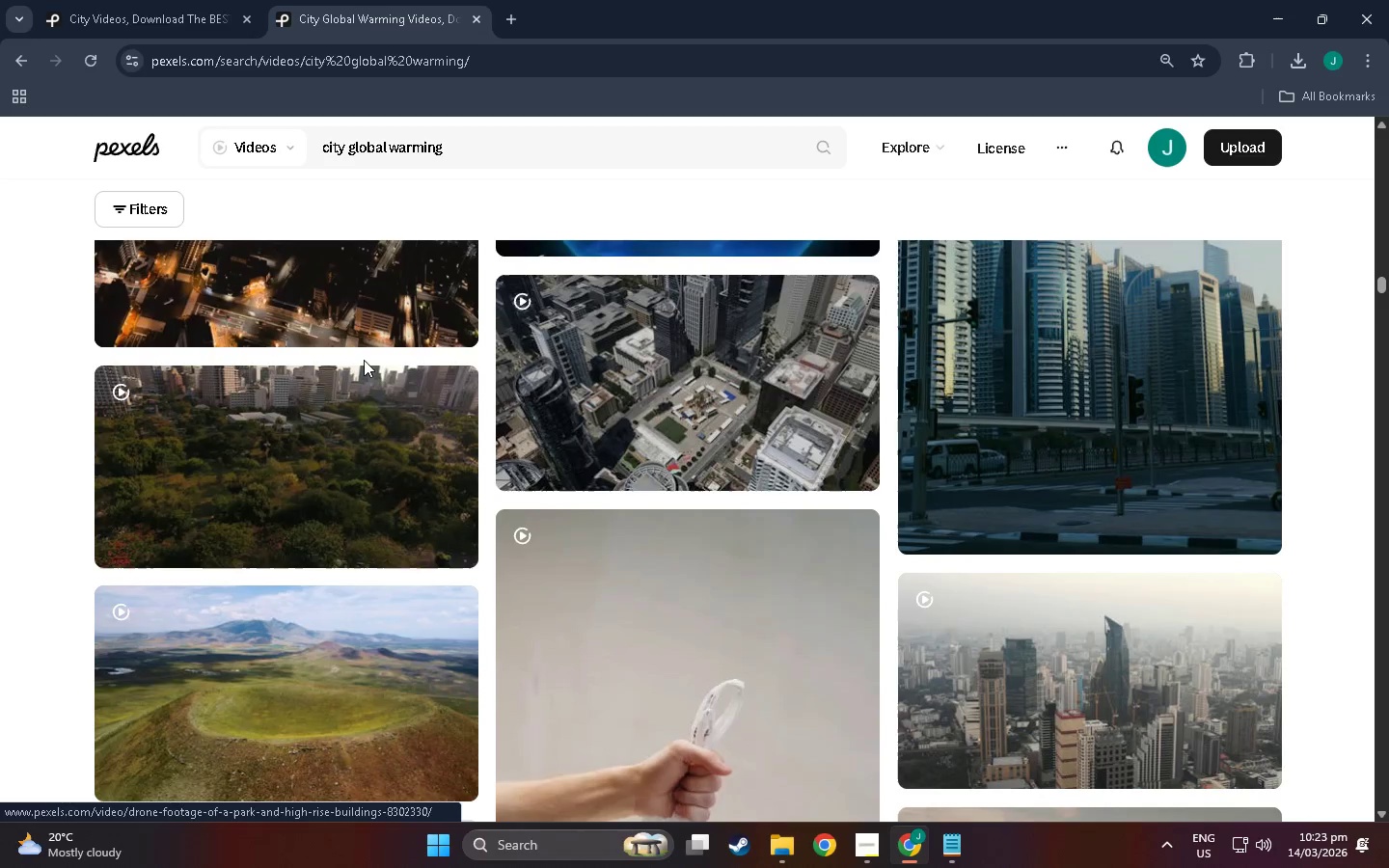 
scroll: coordinate [437, 478], scroll_direction: down, amount: 90.0
 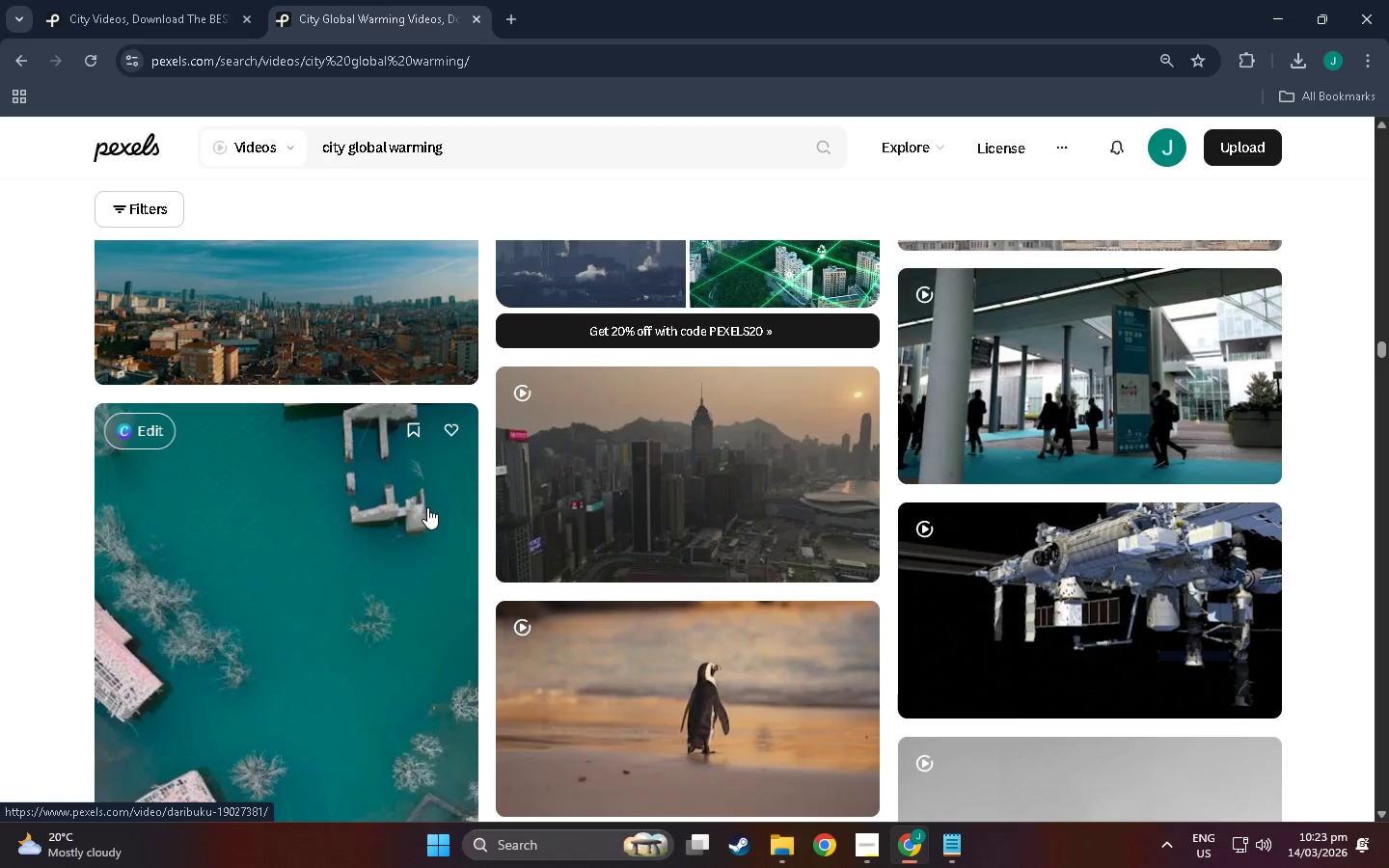 
scroll: coordinate [395, 399], scroll_direction: down, amount: 68.0
 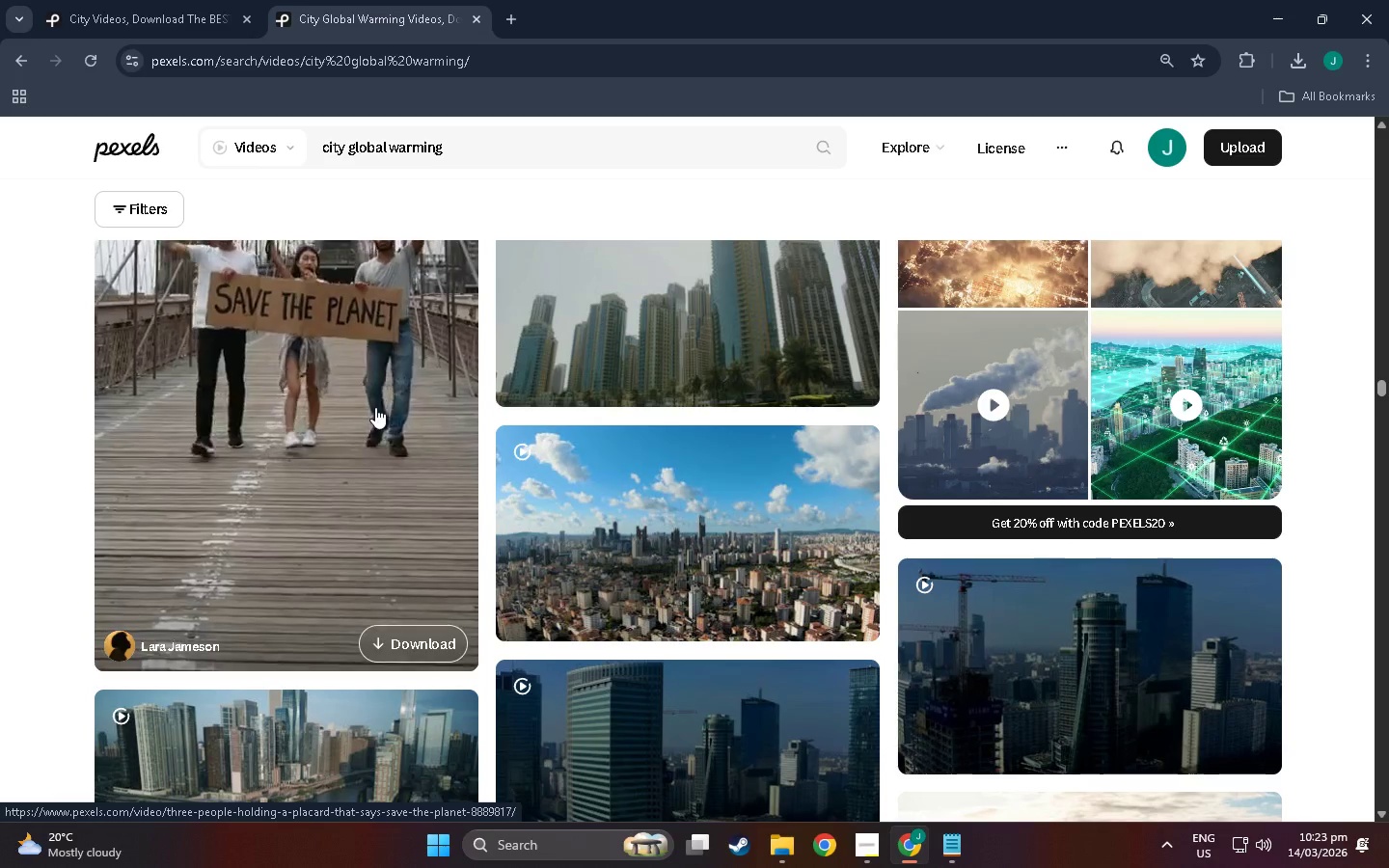 
scroll: coordinate [579, 605], scroll_direction: down, amount: 85.0
 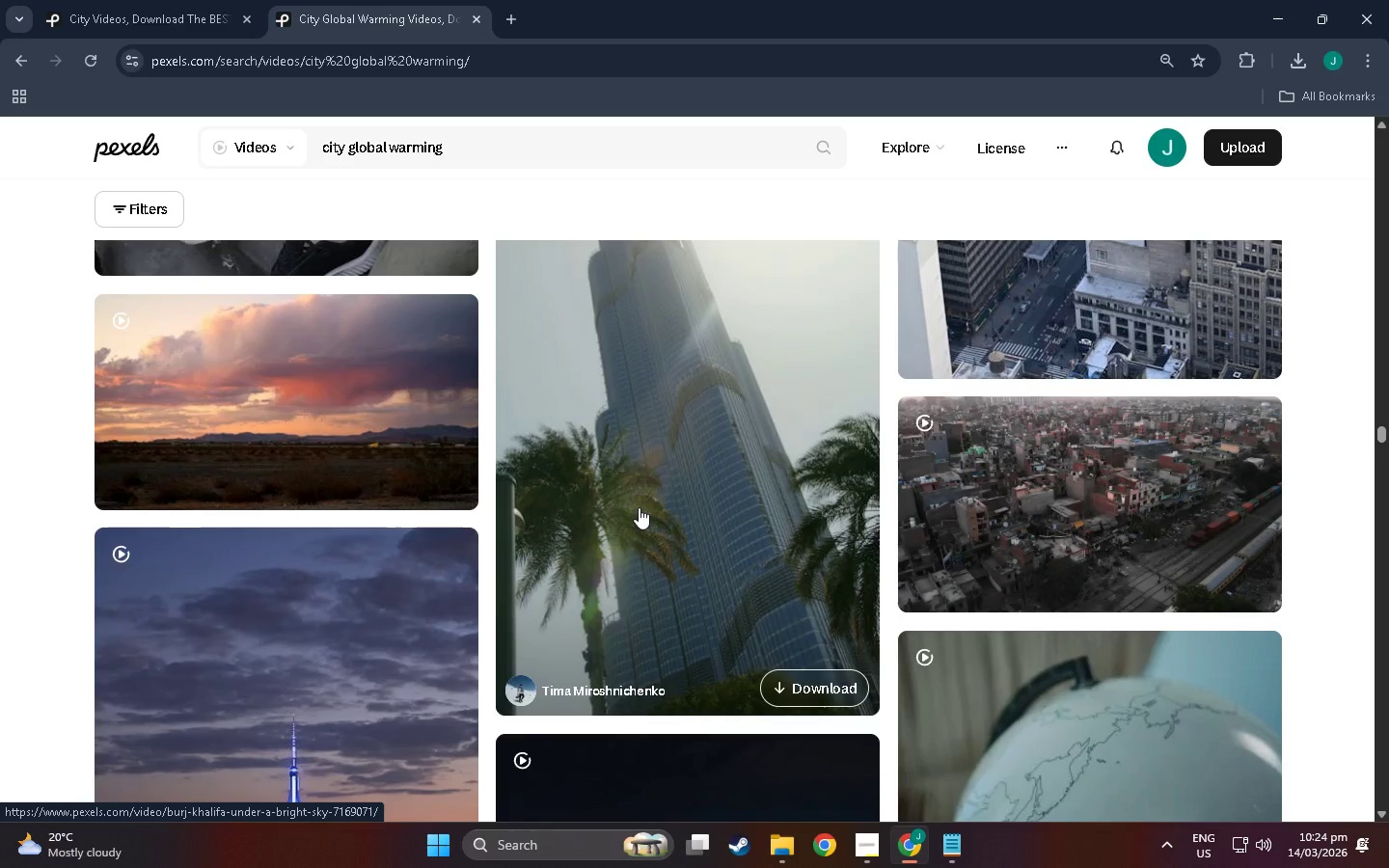 
scroll: coordinate [639, 507], scroll_direction: up, amount: 6.0
 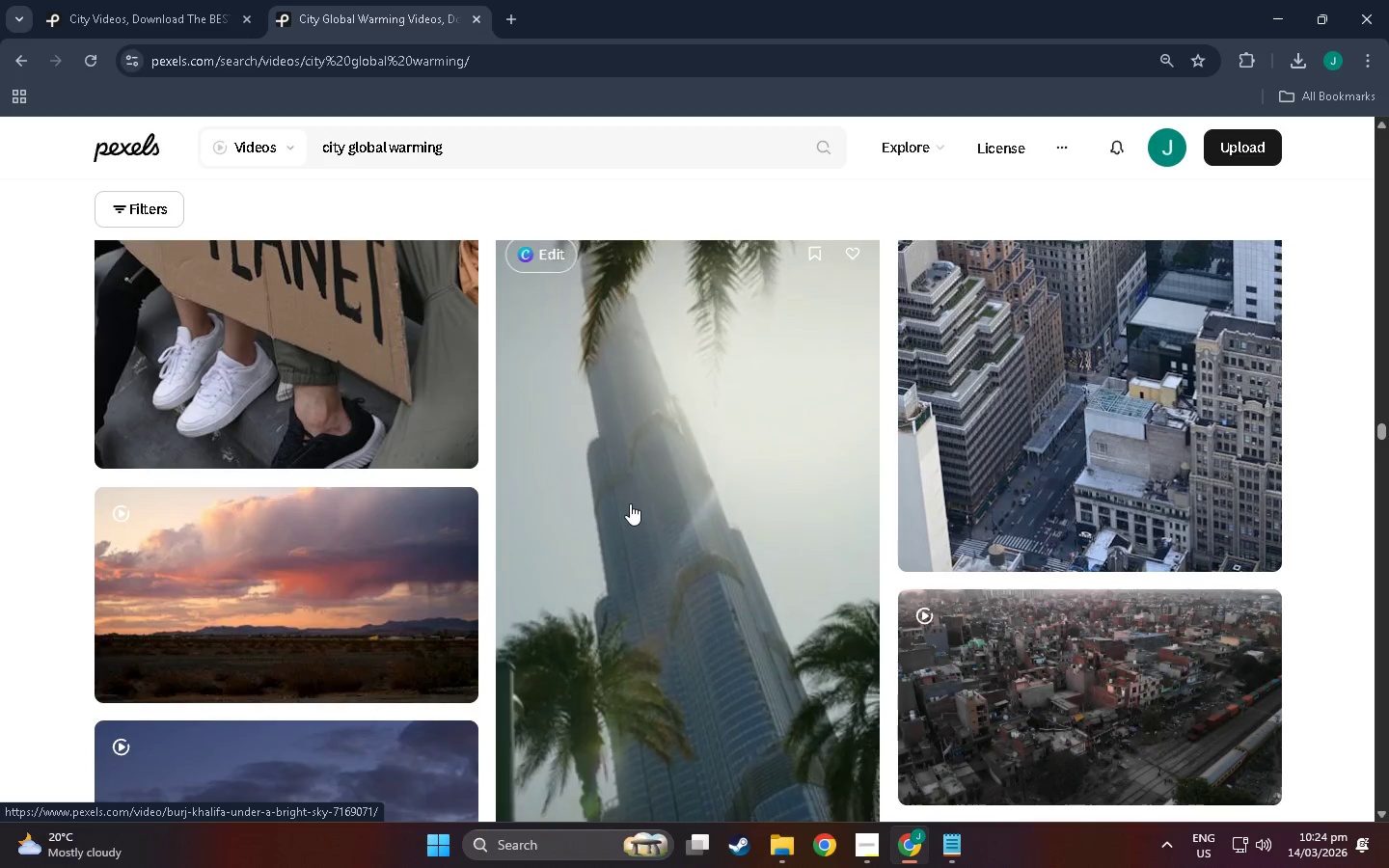 
scroll: coordinate [654, 584], scroll_direction: down, amount: 5.0
 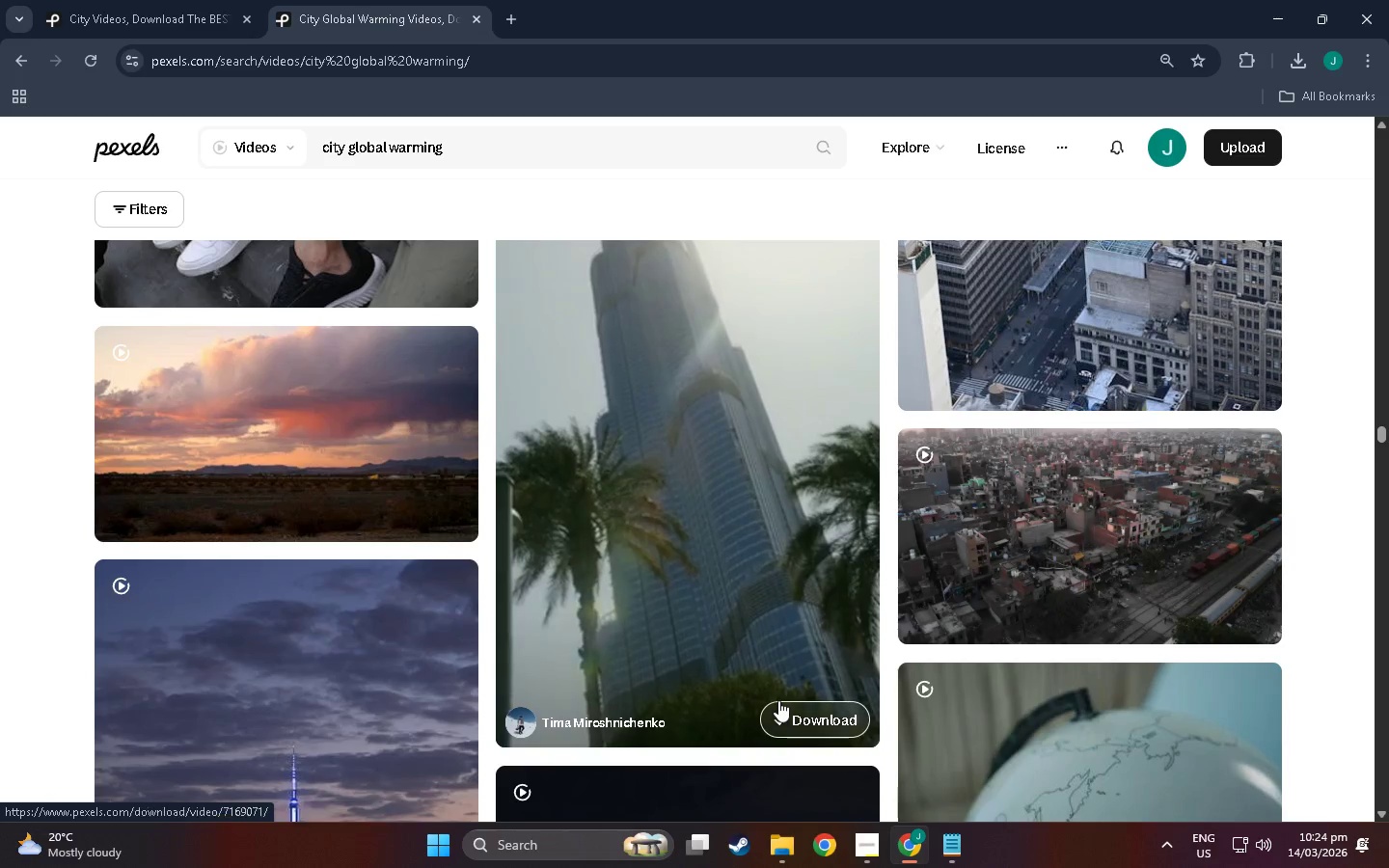 
left_click([803, 718])
 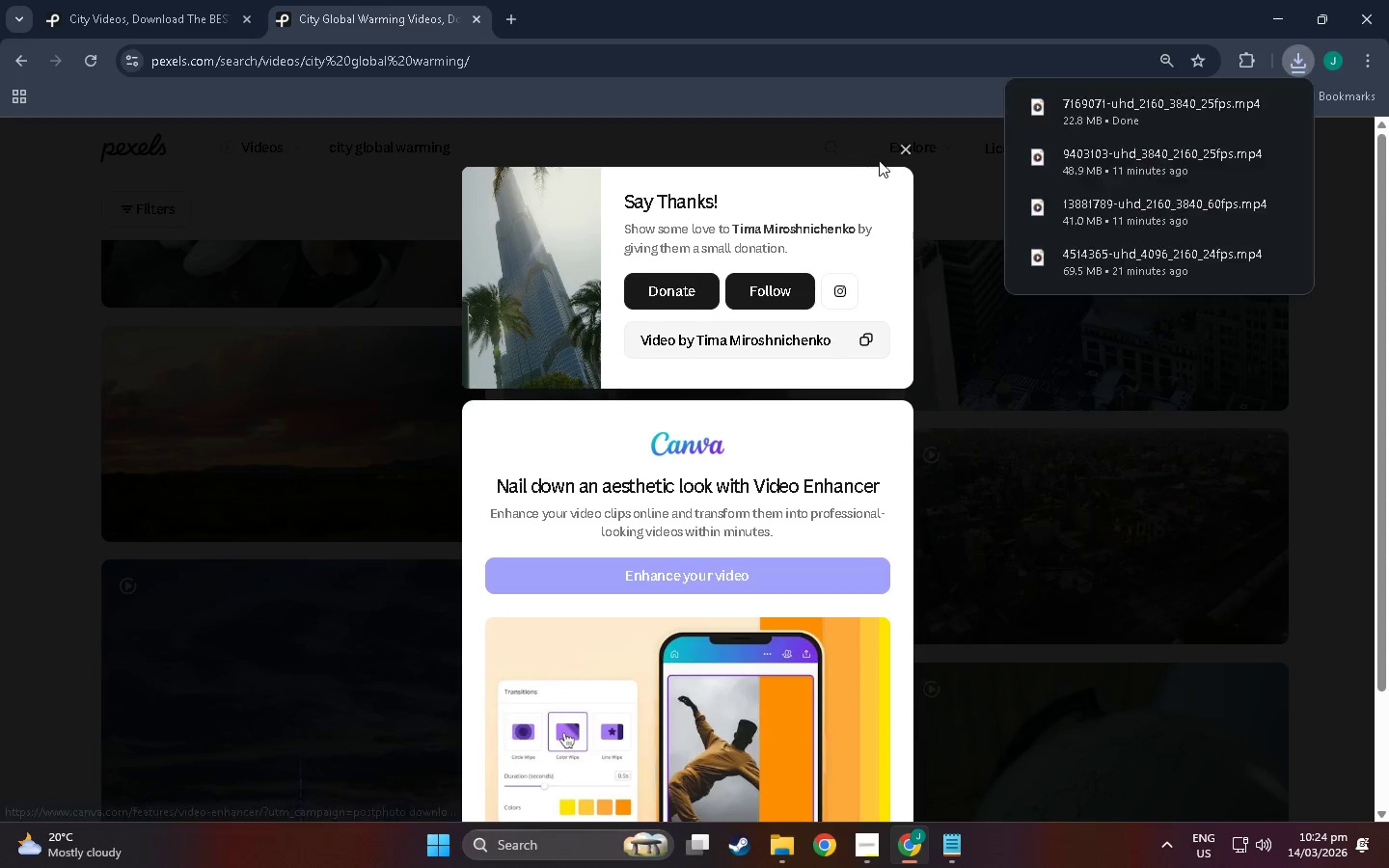 
left_click([912, 144])
 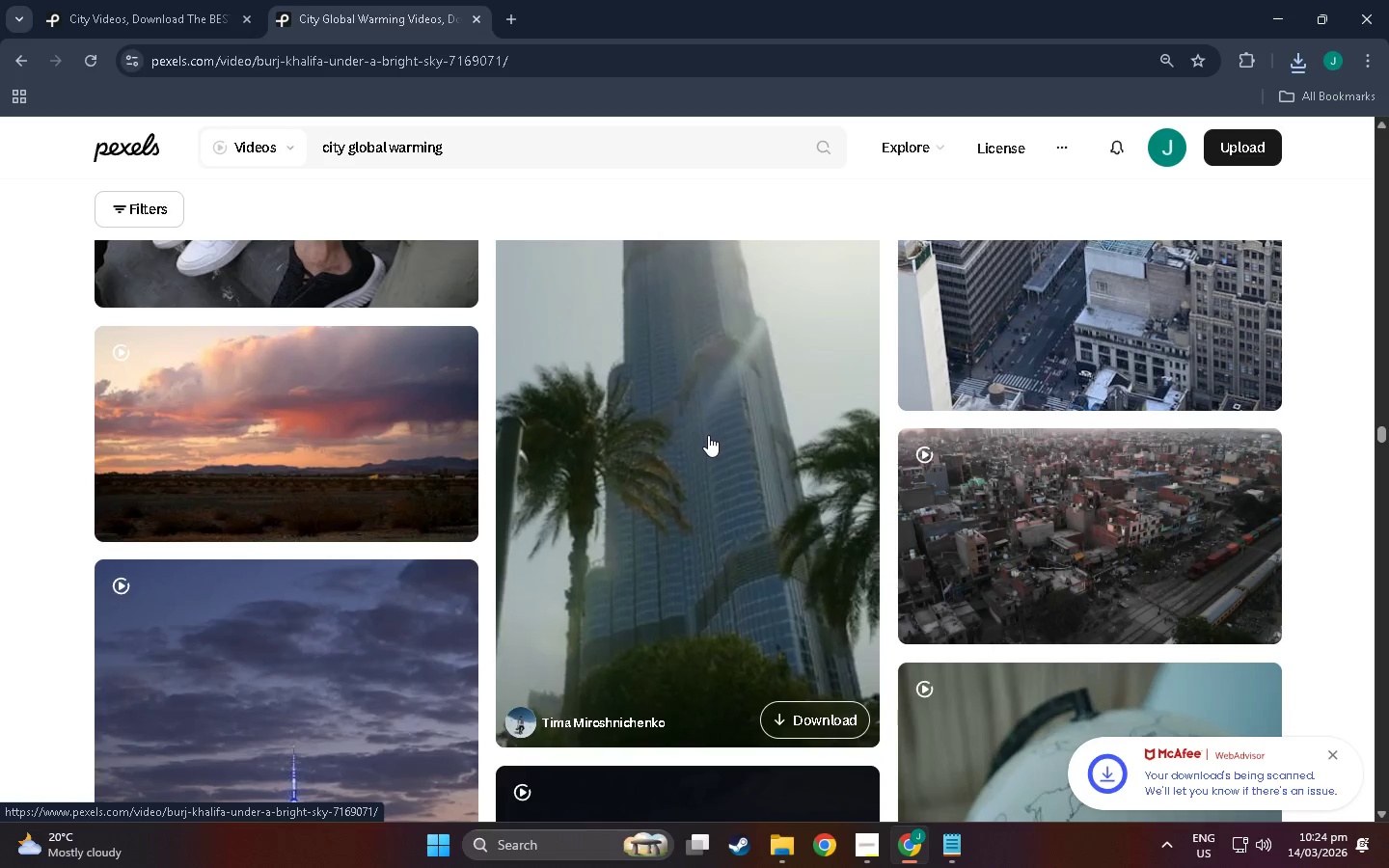 
left_click([726, 439])
 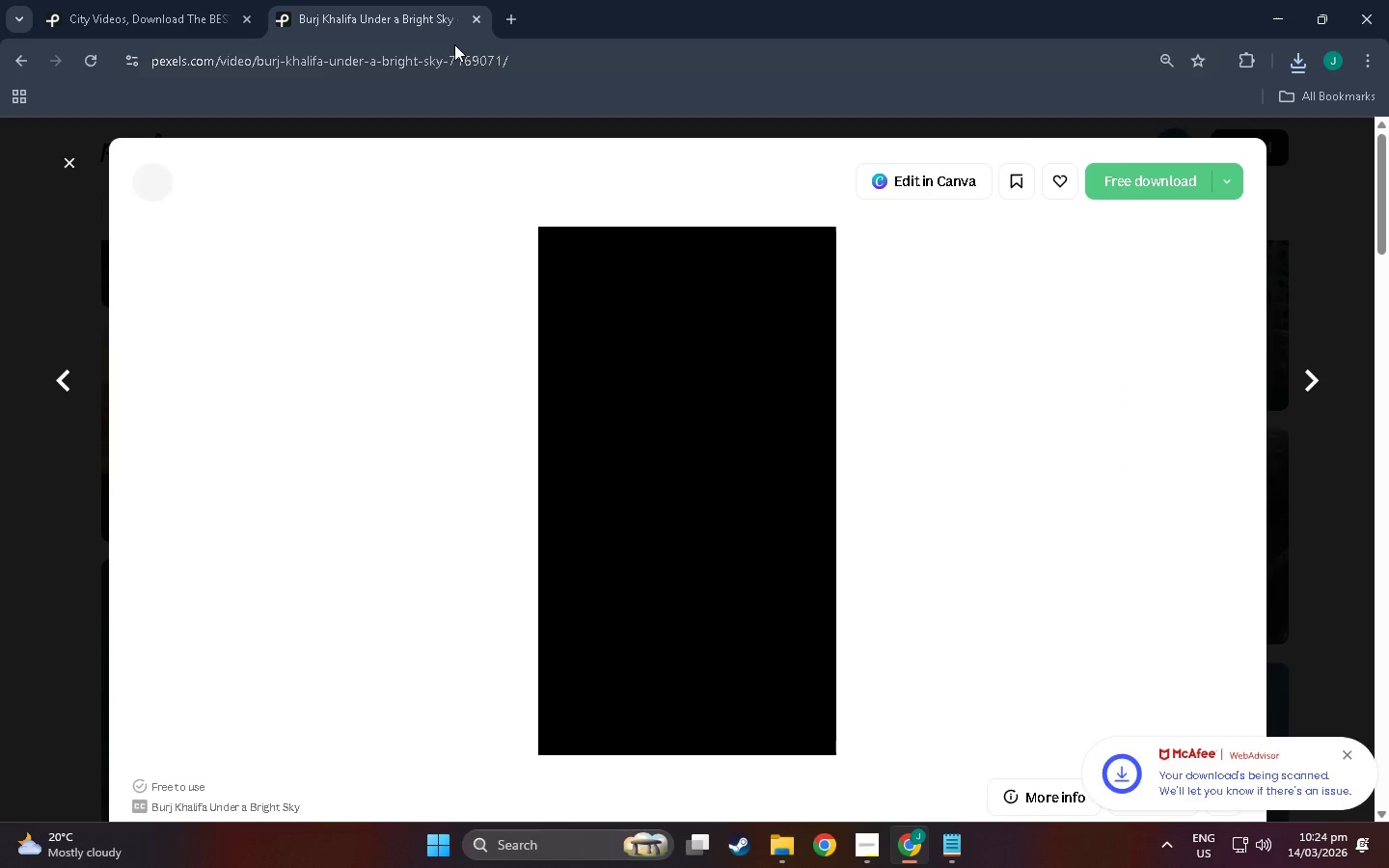 
left_click([513, 49])
 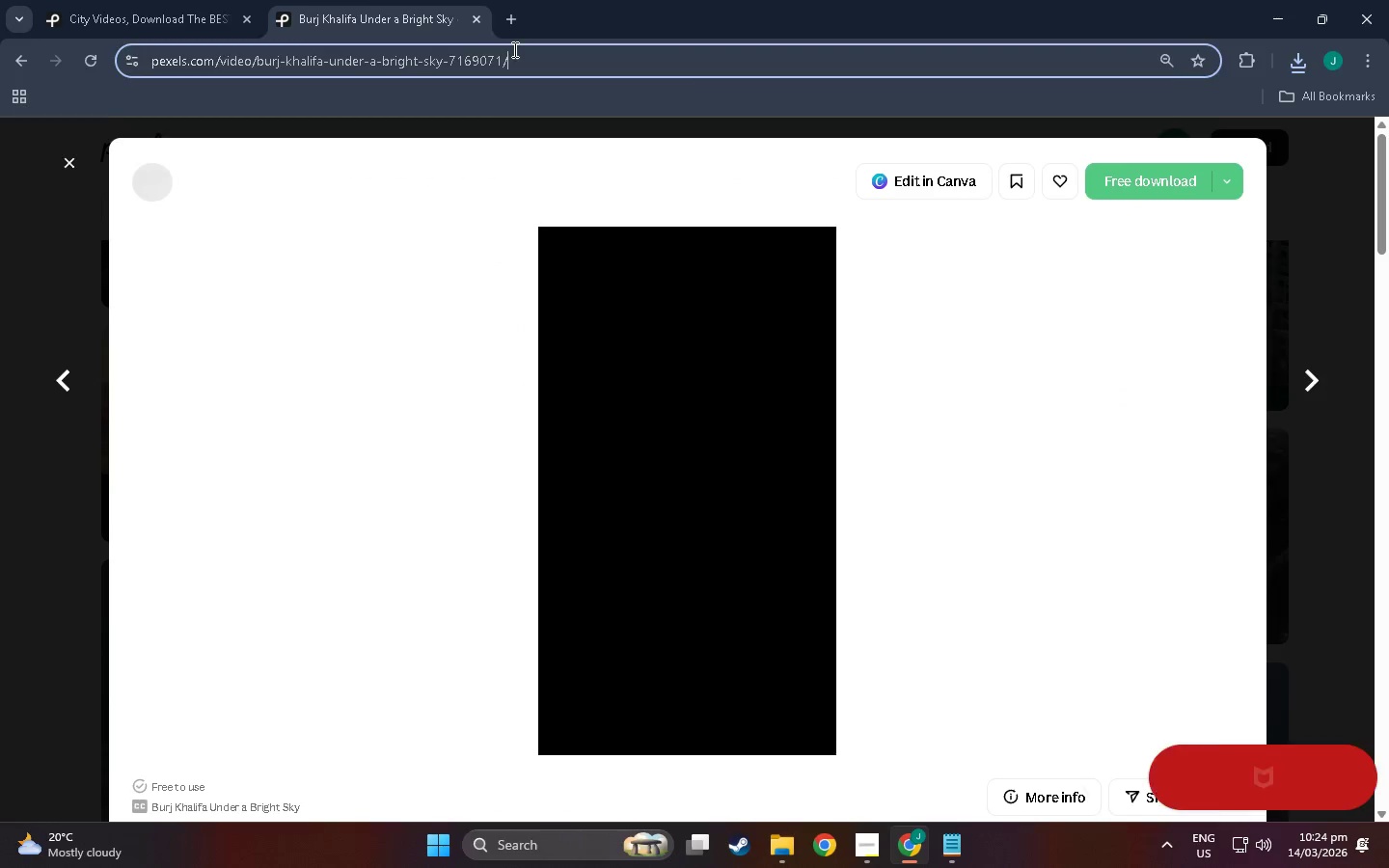 
key(Control+C)
 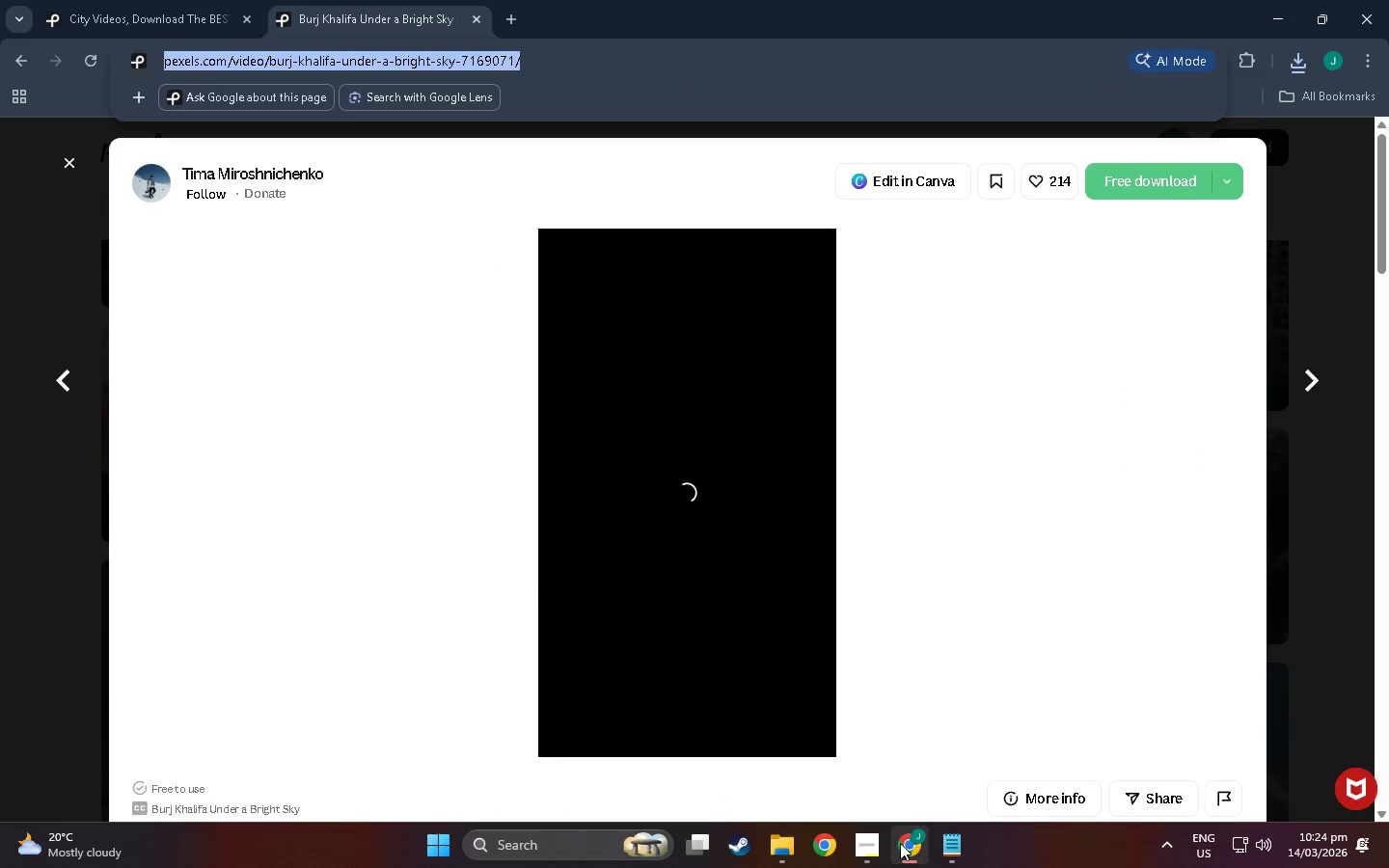 
left_click([864, 841])